 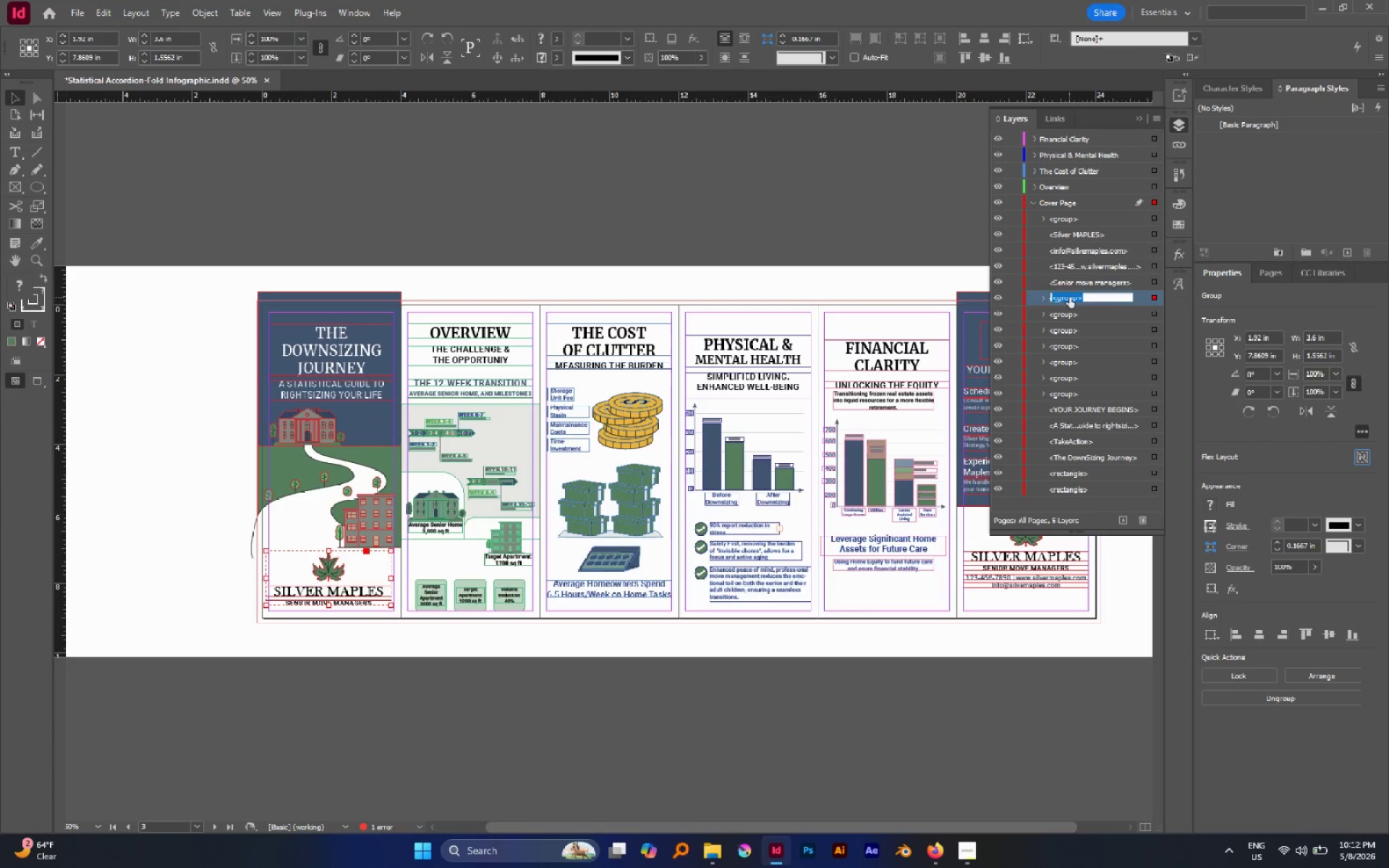 
triple_click([1069, 297])
 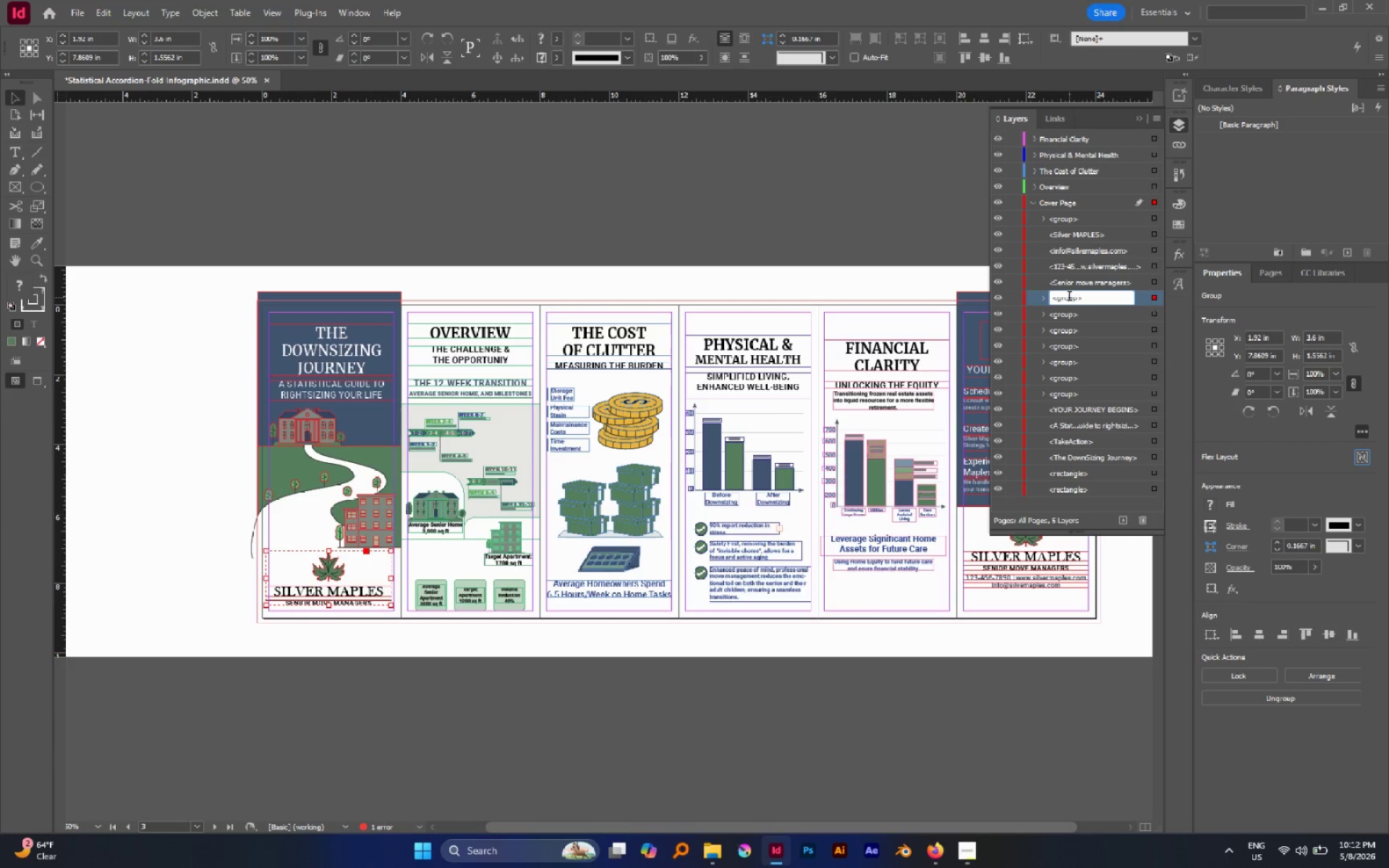 
triple_click([1069, 297])
 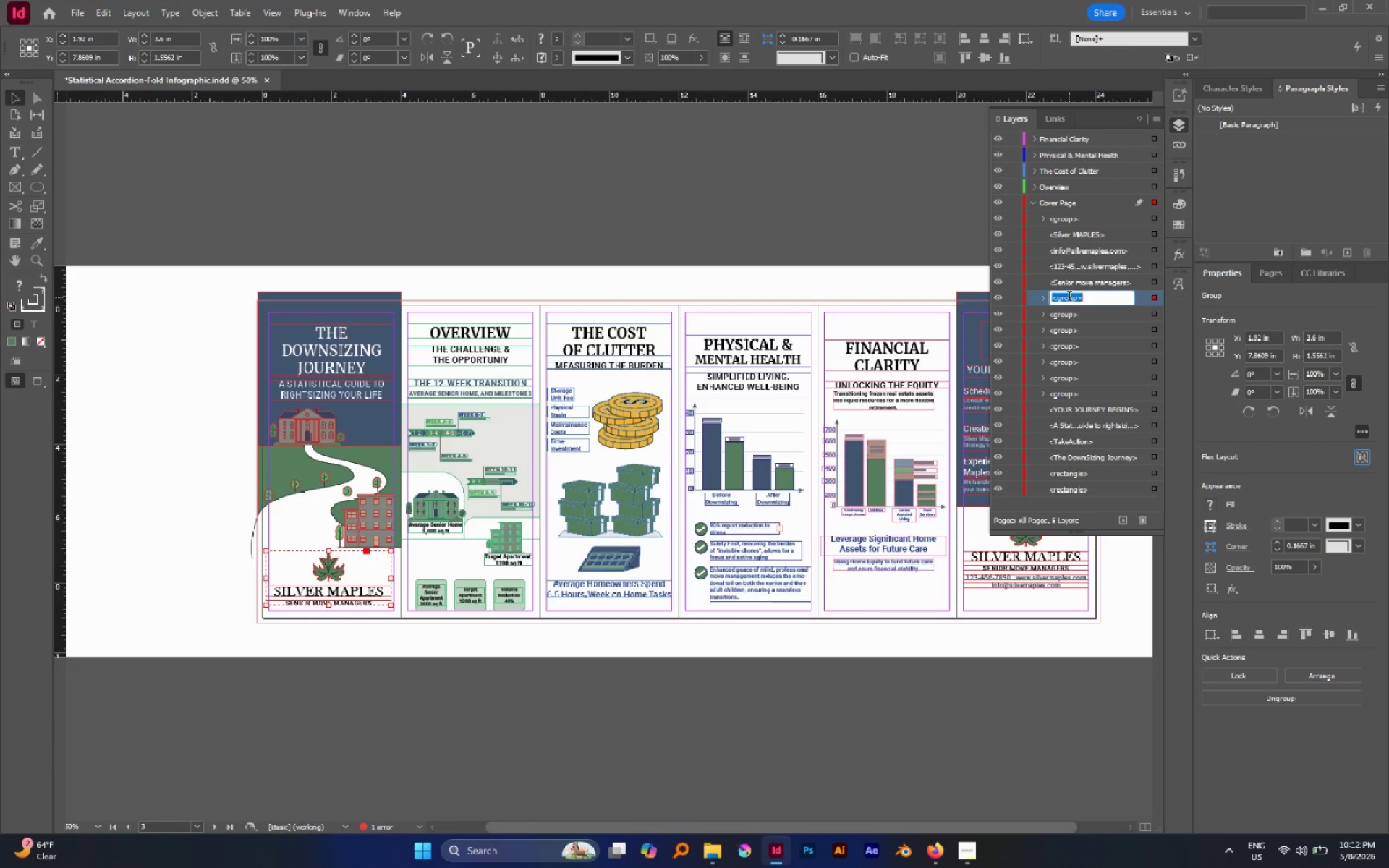 
triple_click([1069, 297])
 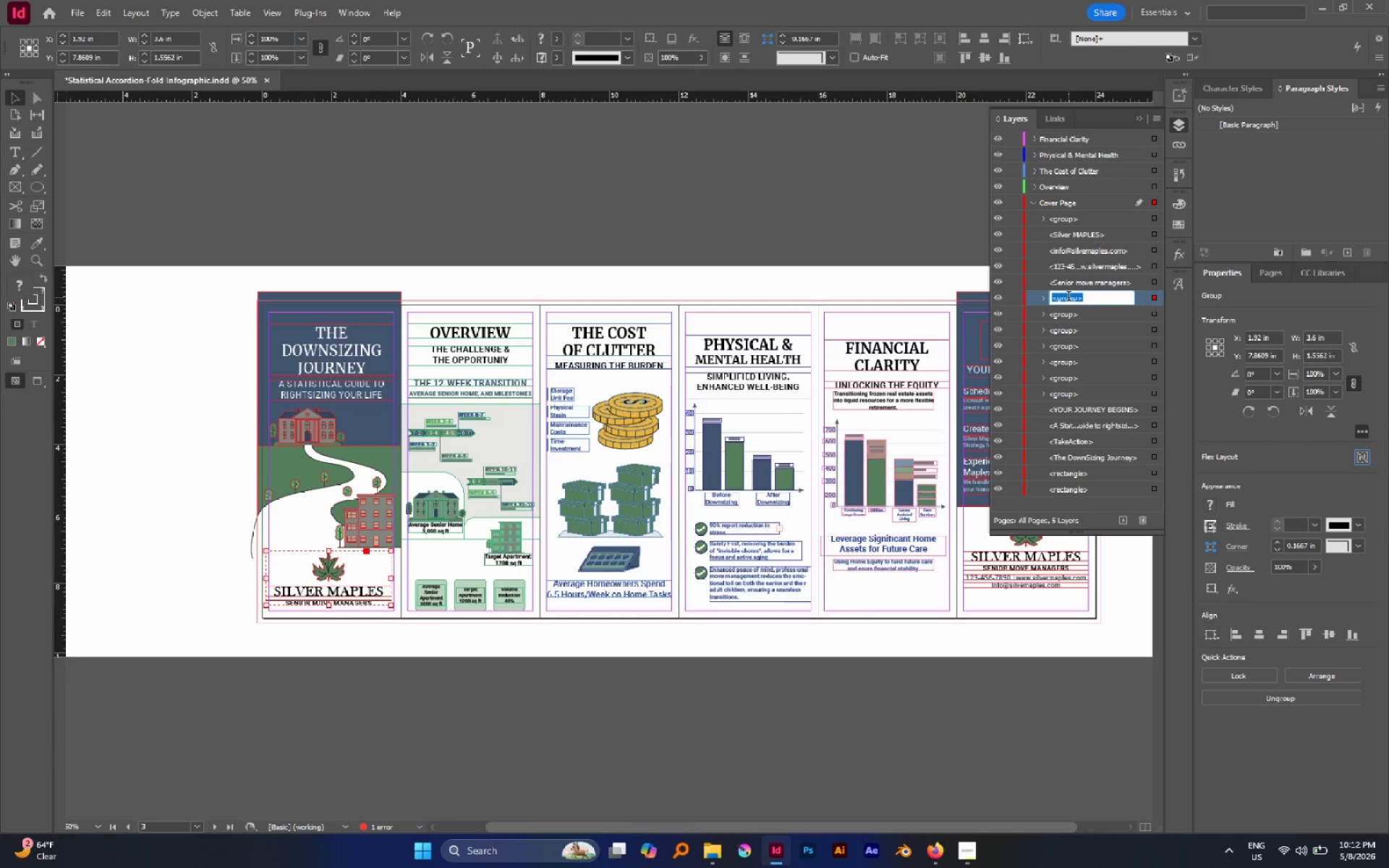 
type(LOGO)
 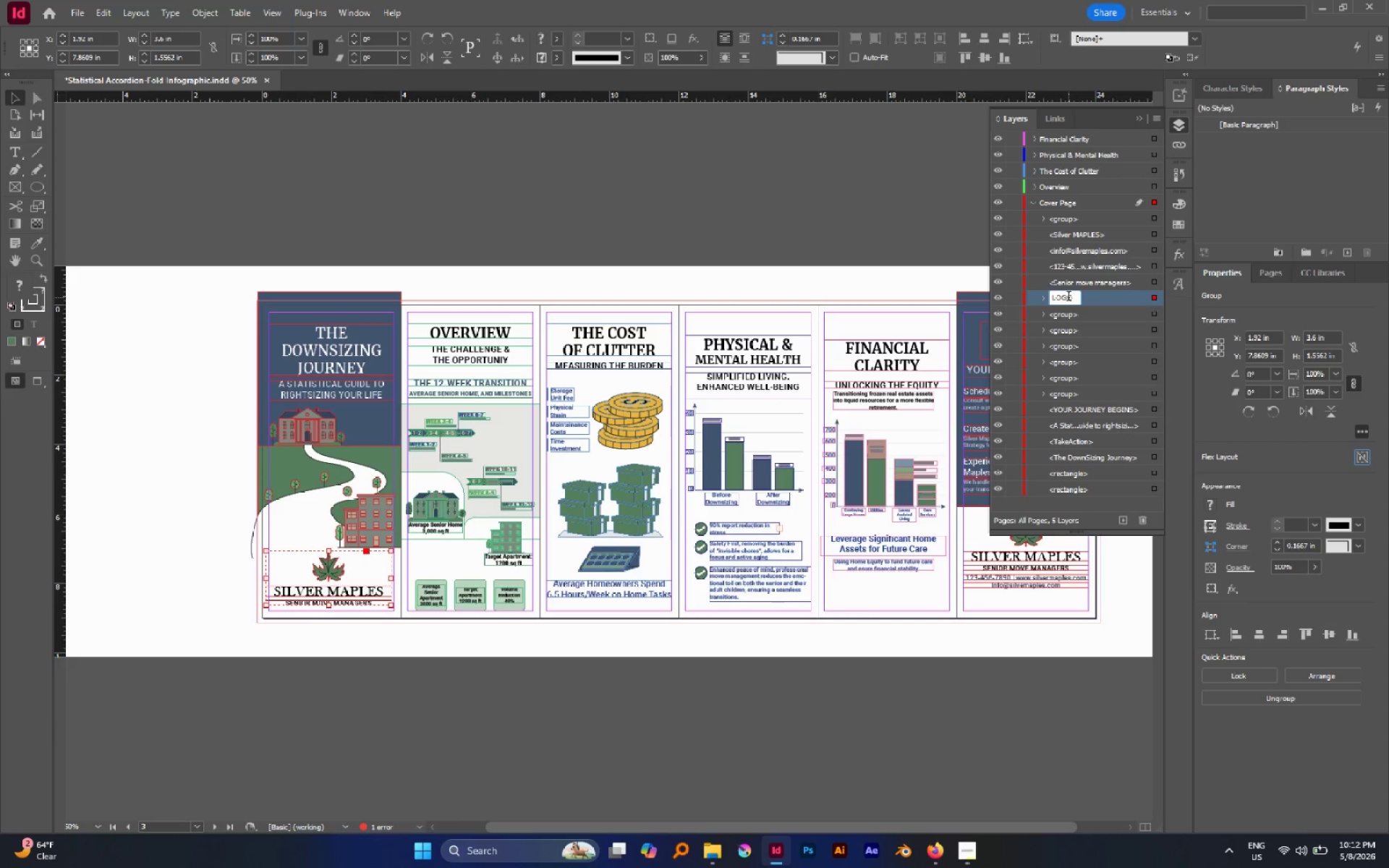 
key(Enter)
 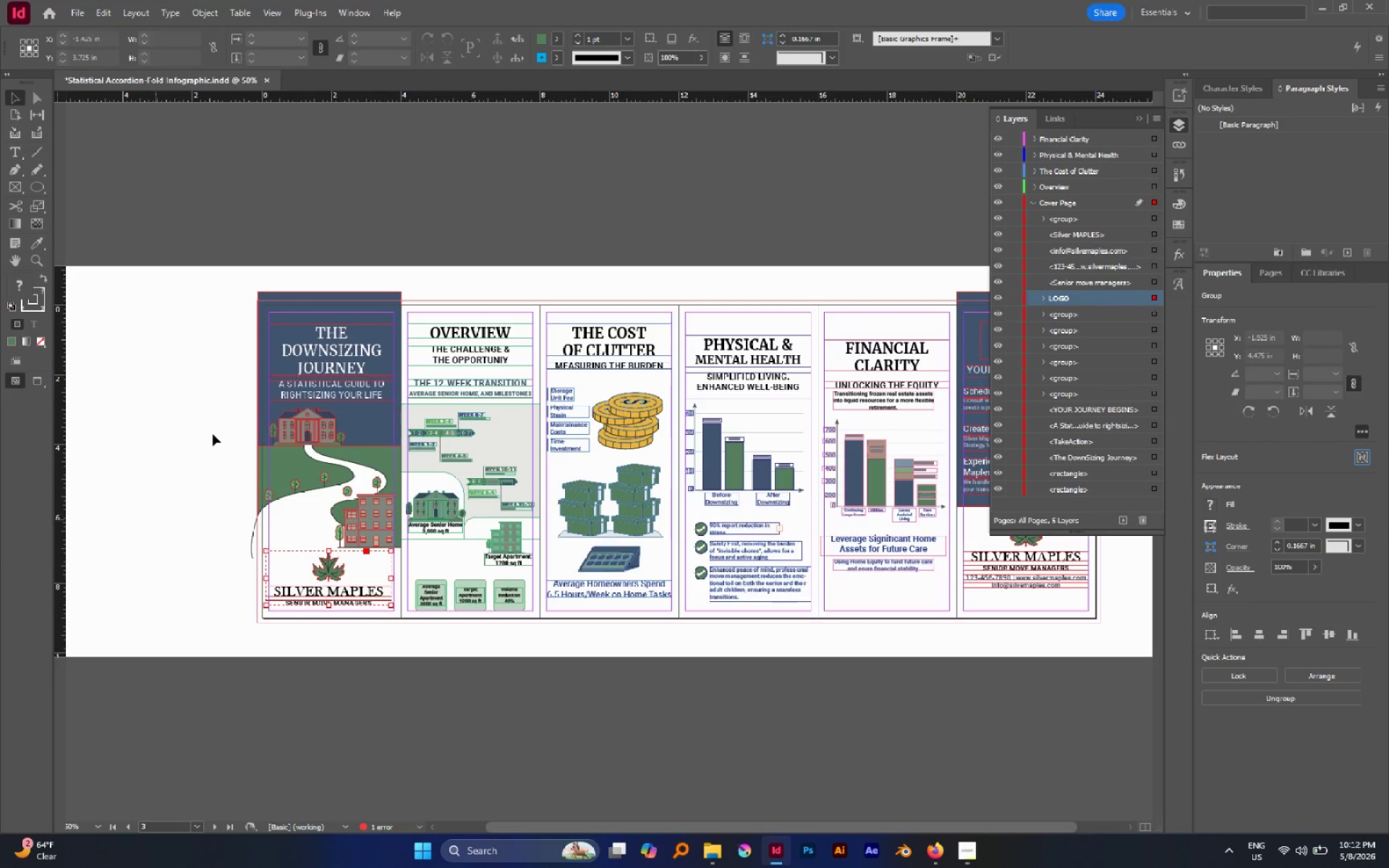 
left_click([323, 346])
 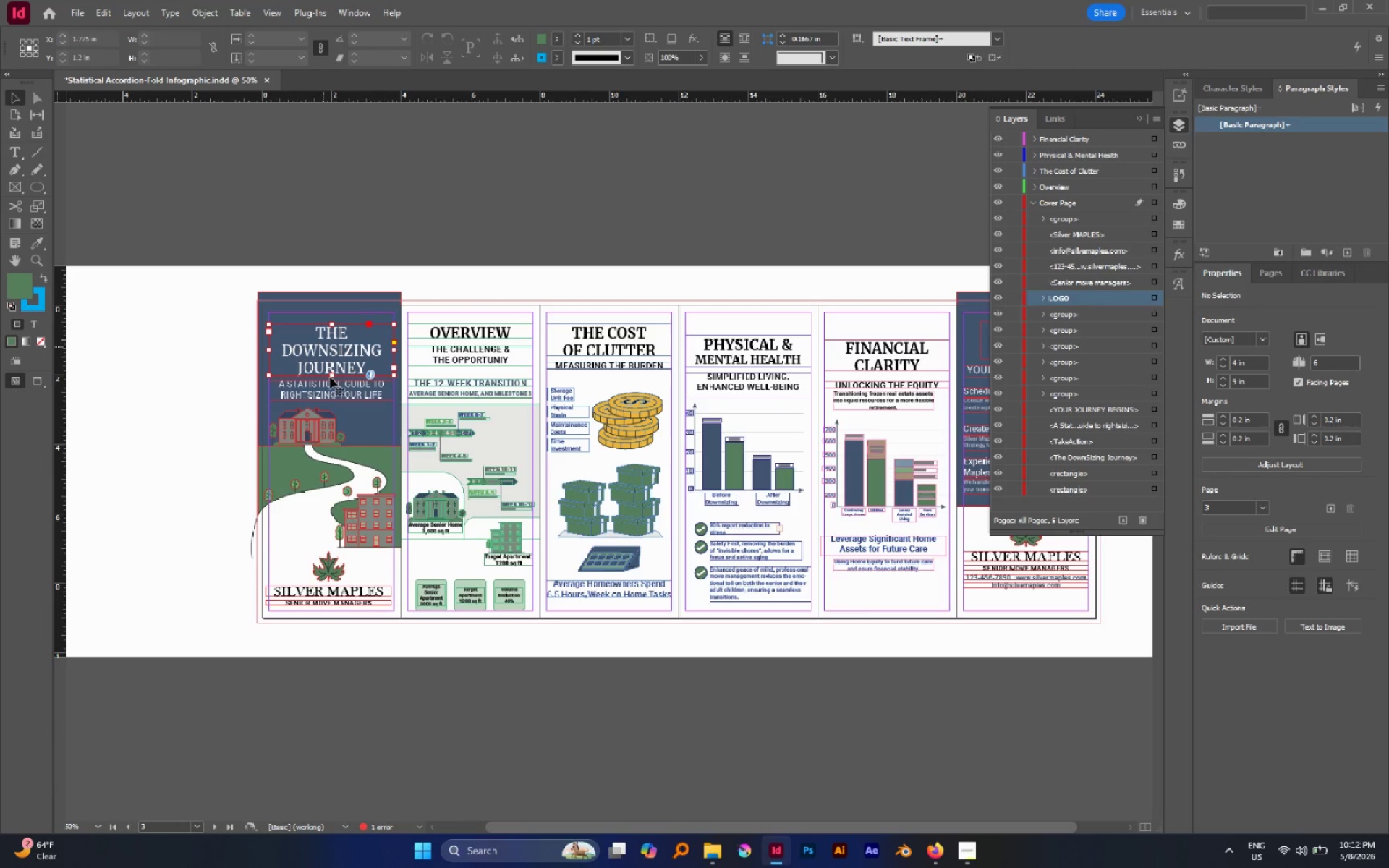 
hold_key(key=ShiftLeft, duration=1.42)
left_click([328, 387])
 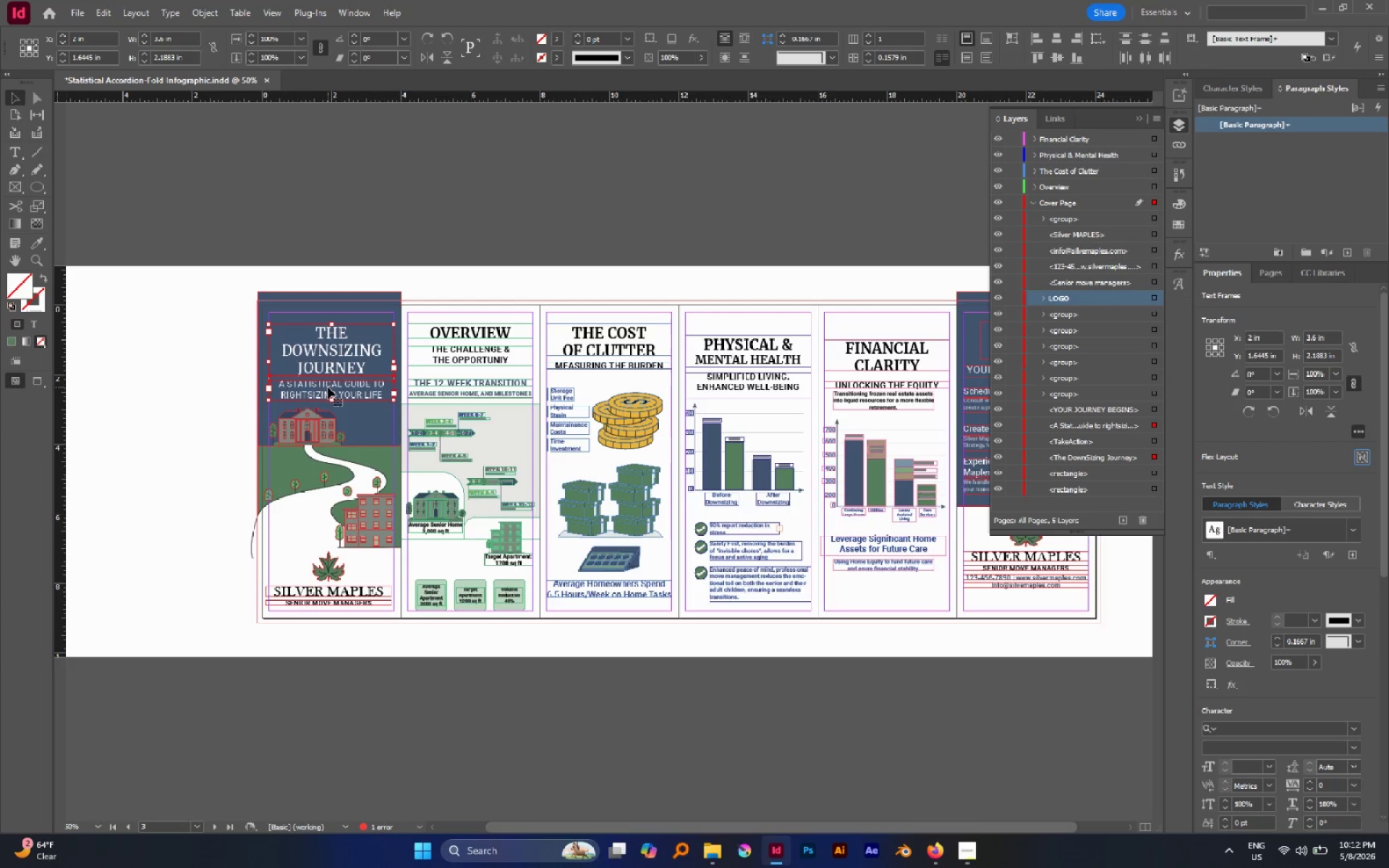 
key(Control+G)
 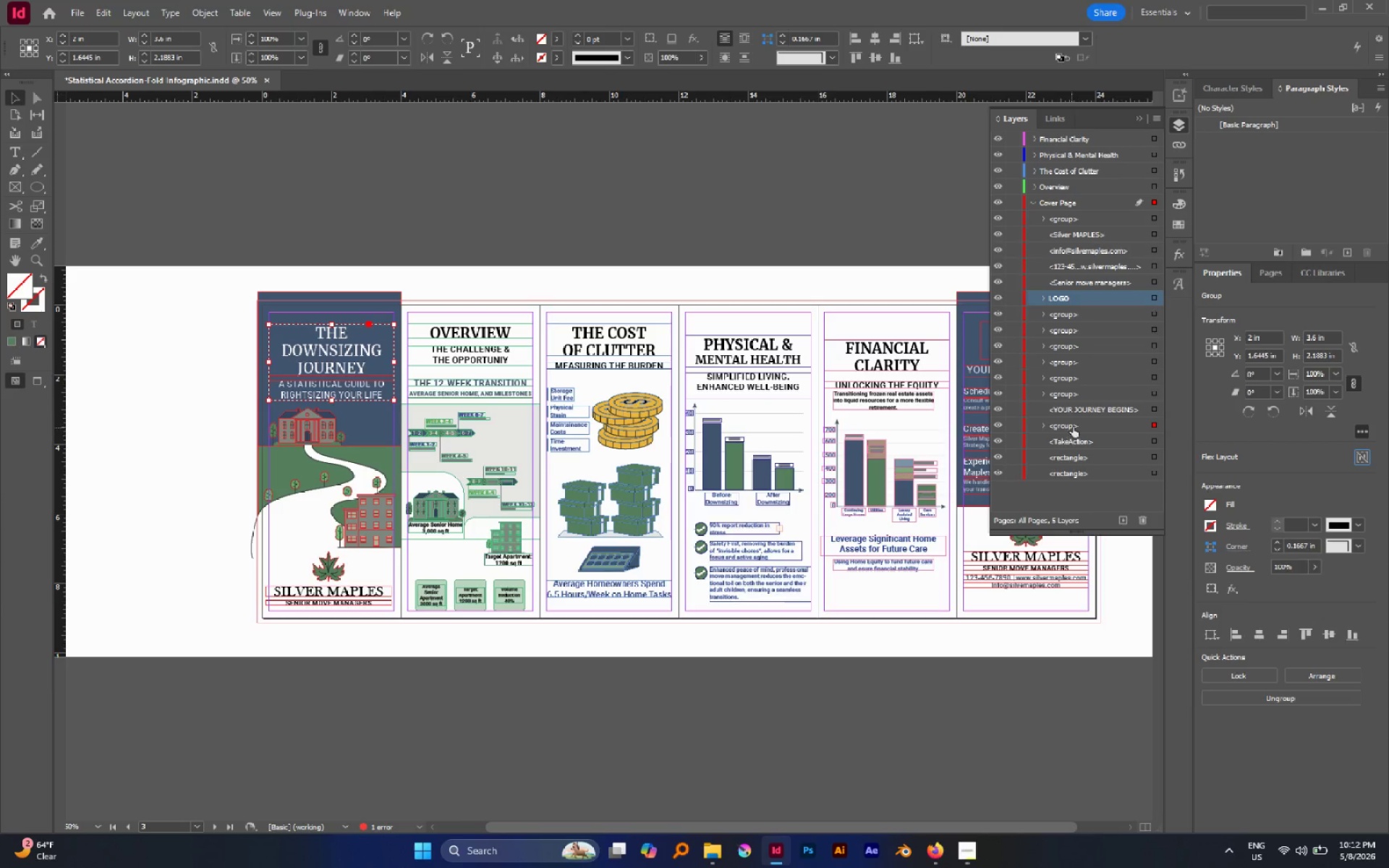 
double_click([1073, 427])
 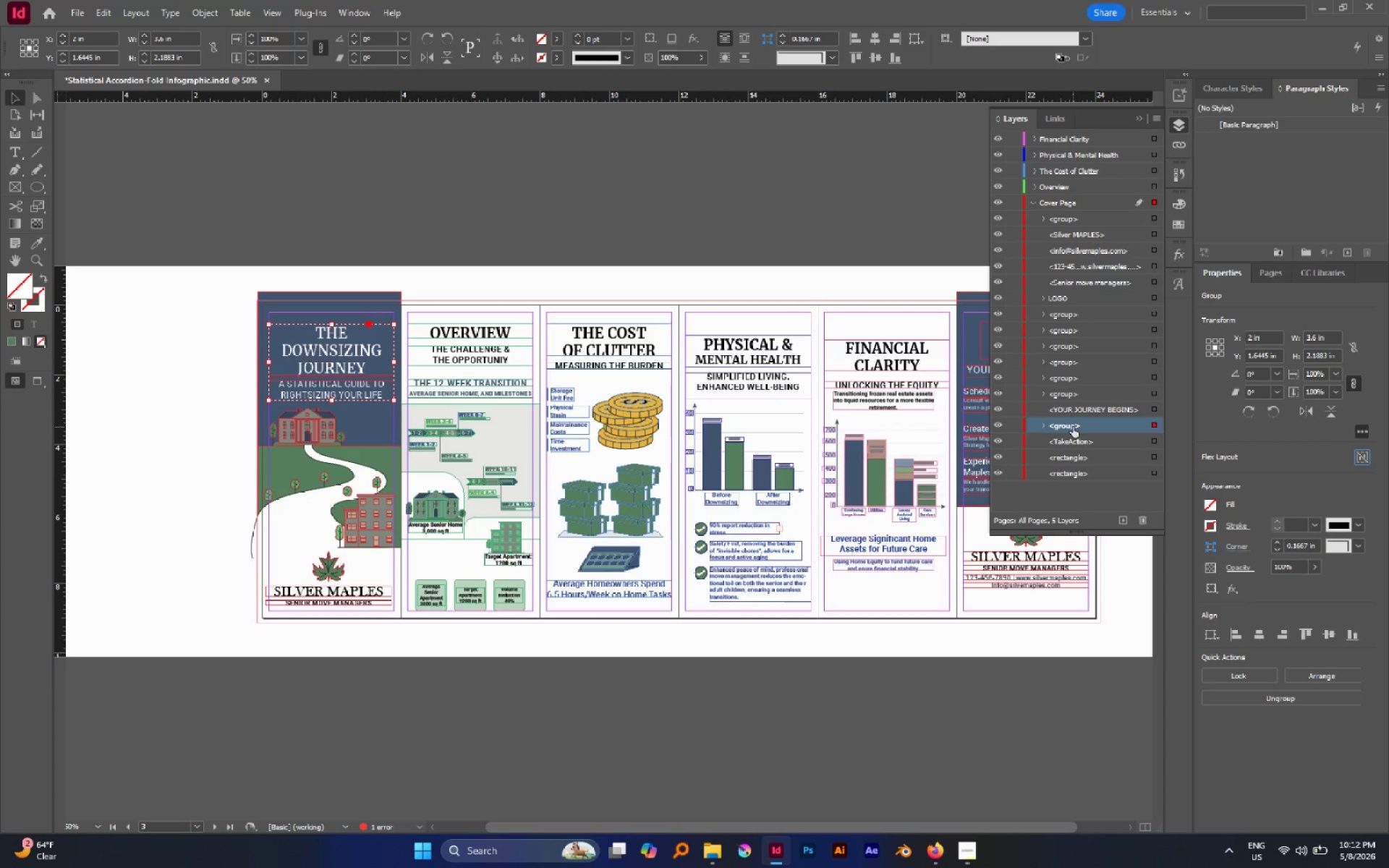 
triple_click([1073, 427])
 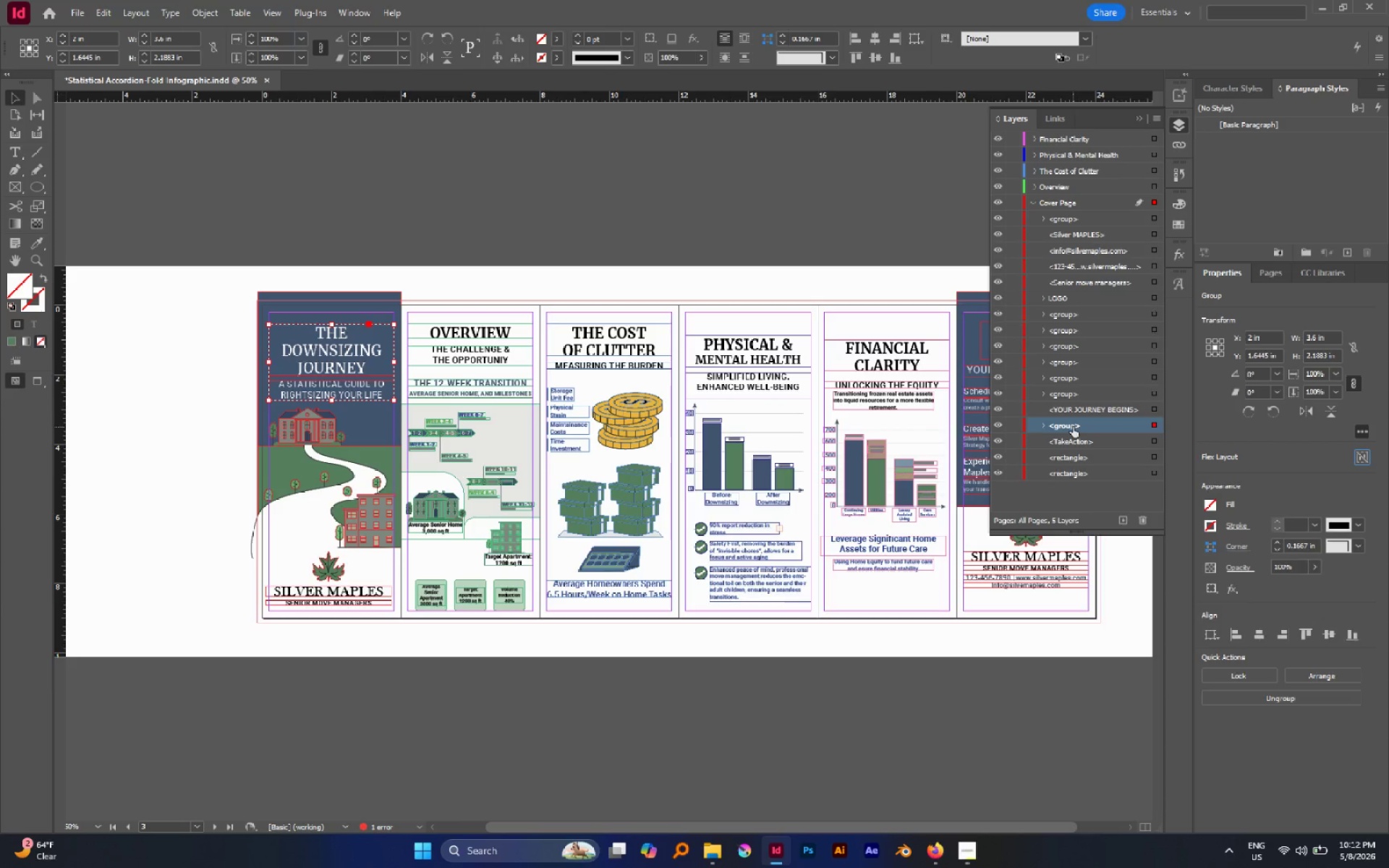 
triple_click([1073, 427])
 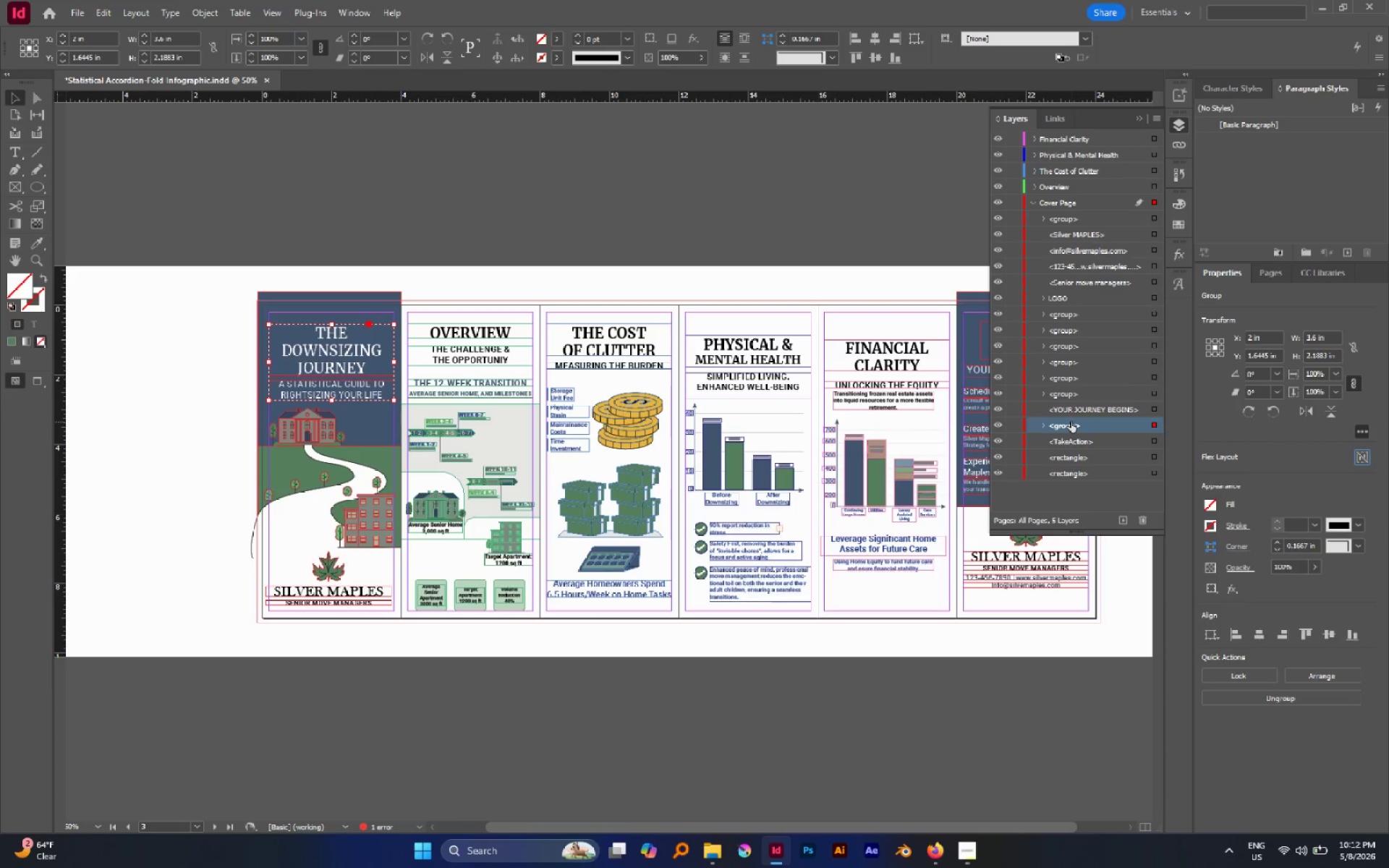 
double_click([1071, 422])
 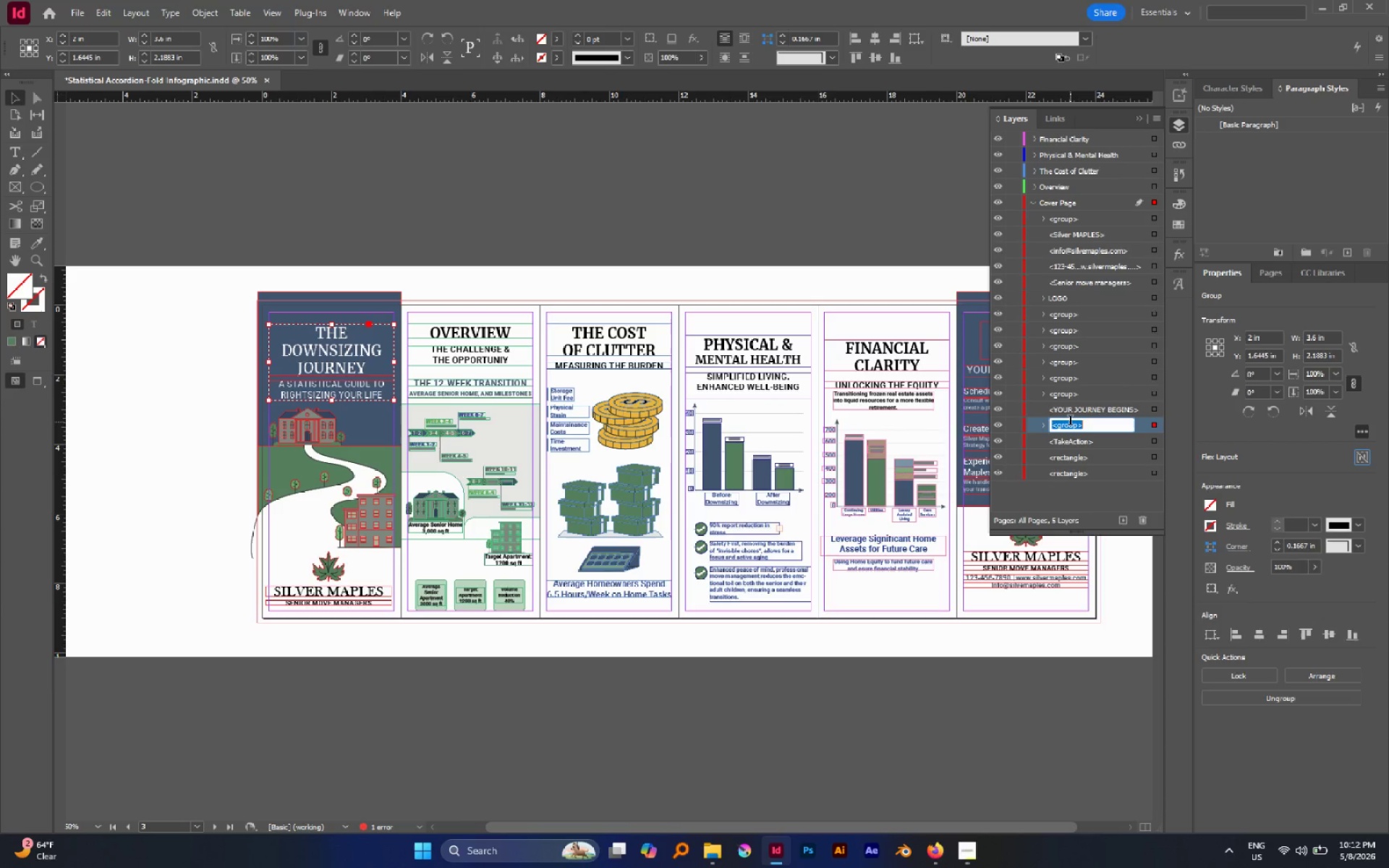 
double_click([1070, 422])
 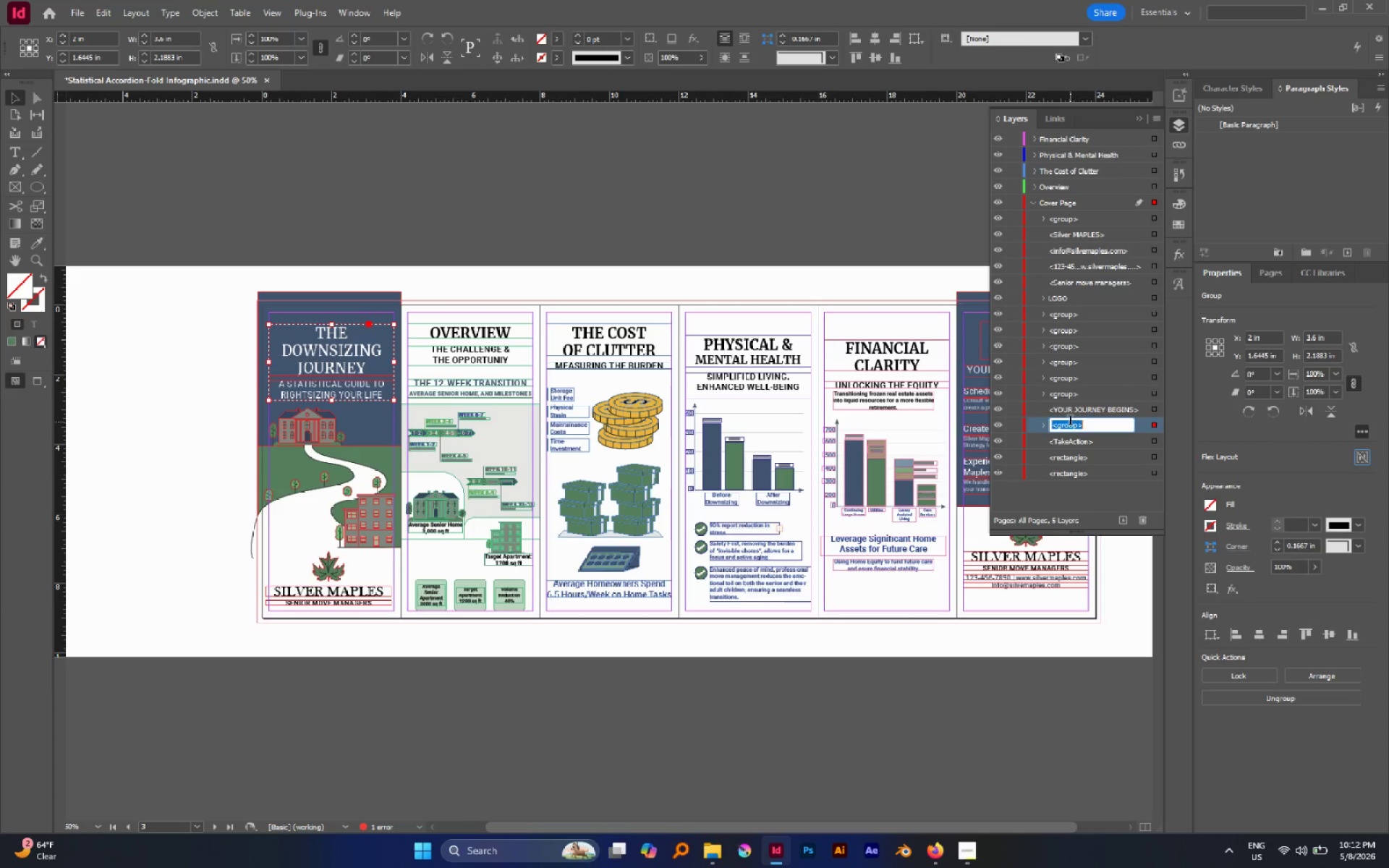 
triple_click([1070, 422])
 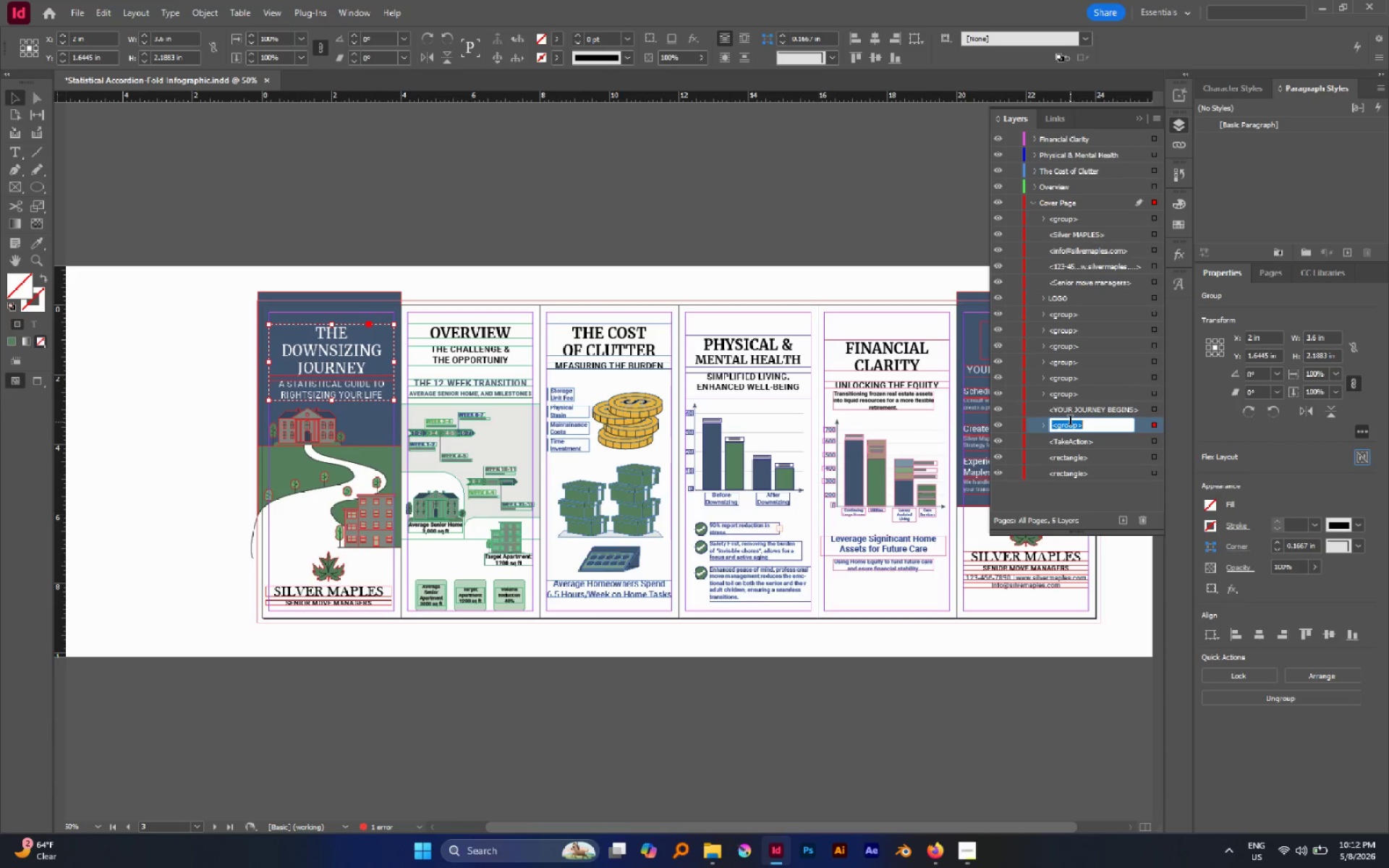 
triple_click([1070, 422])
 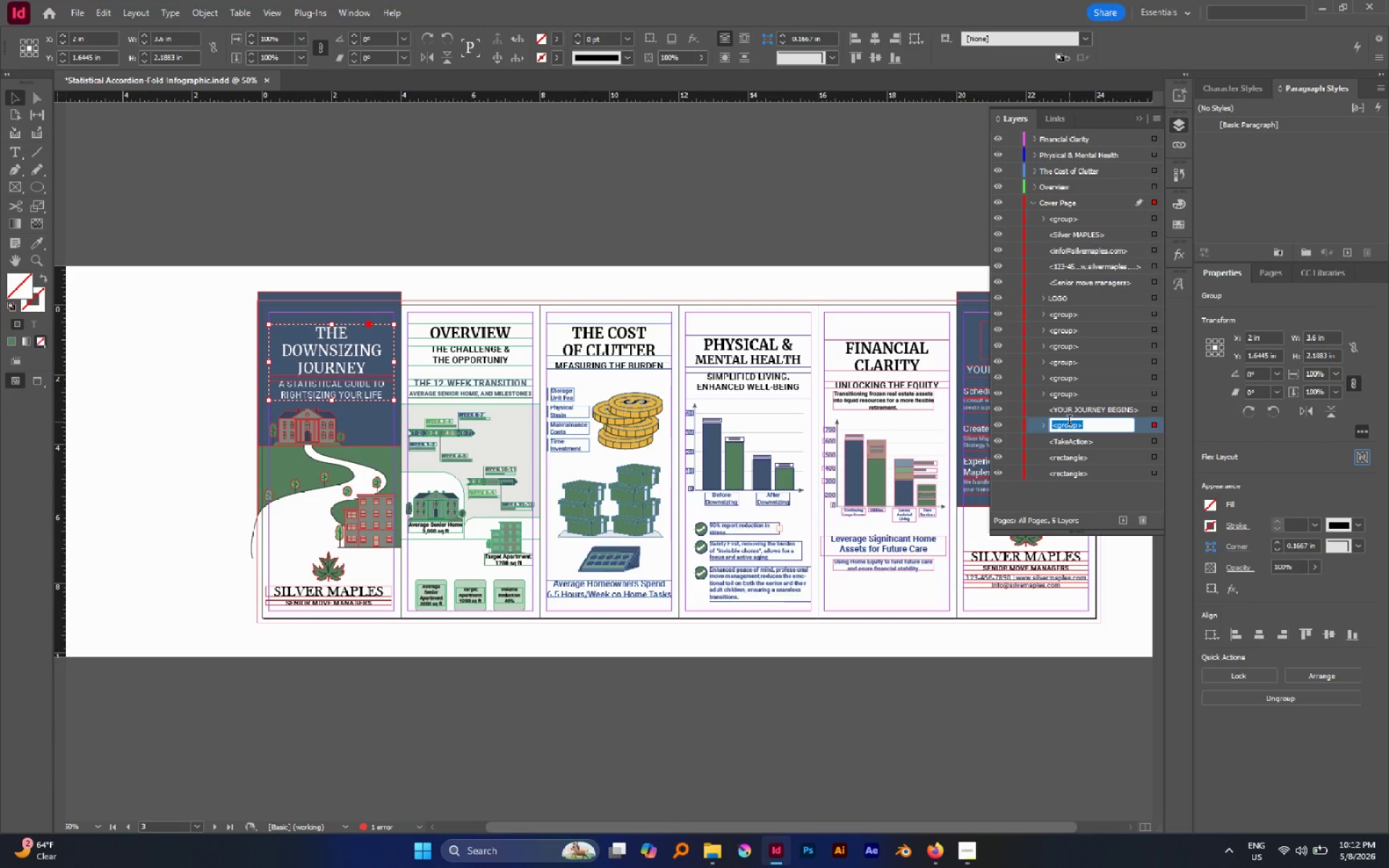 
type(Text)
 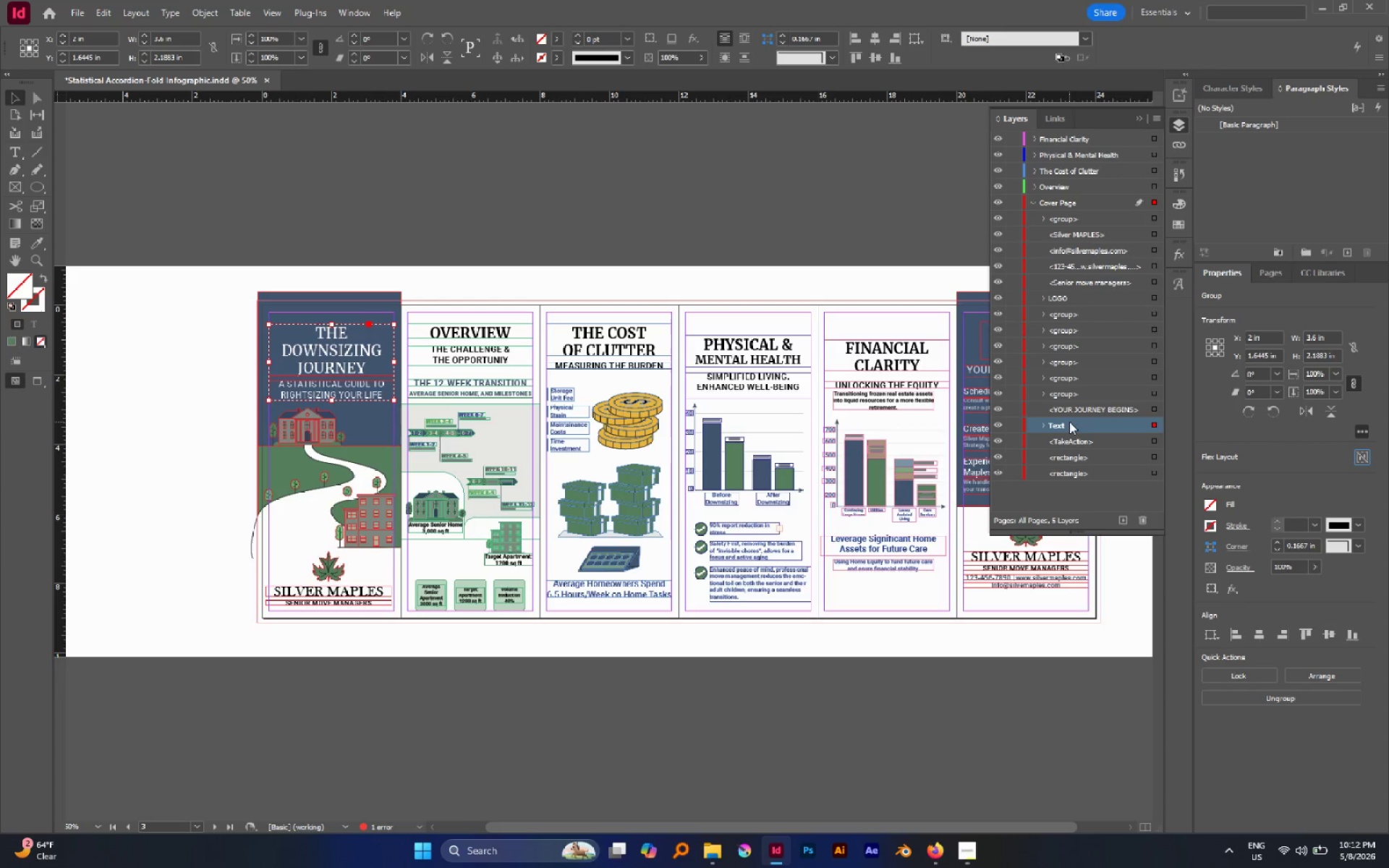 
key(Enter)
 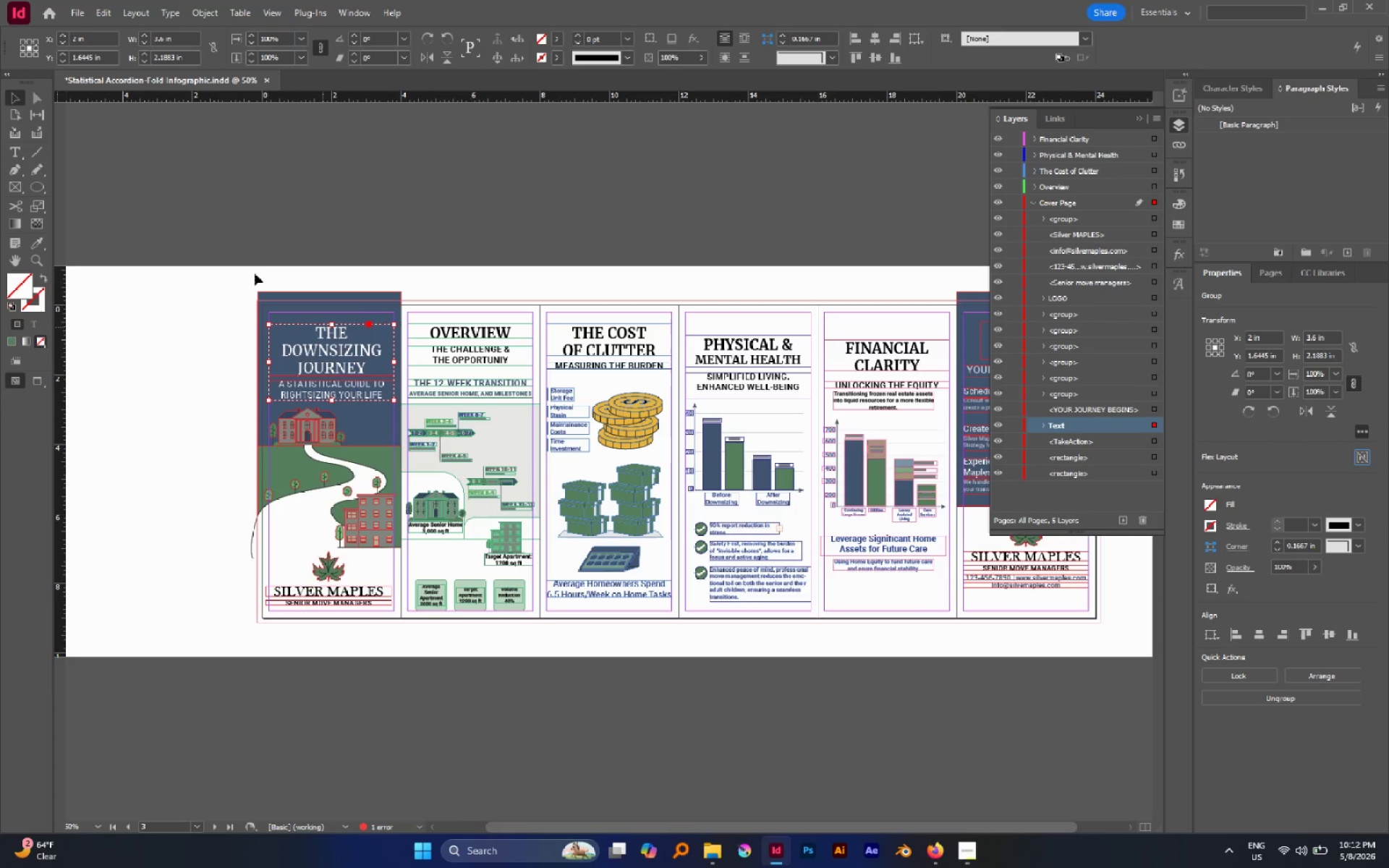 
left_click_drag(start_coordinate=[234, 251], to_coordinate=[381, 546])
 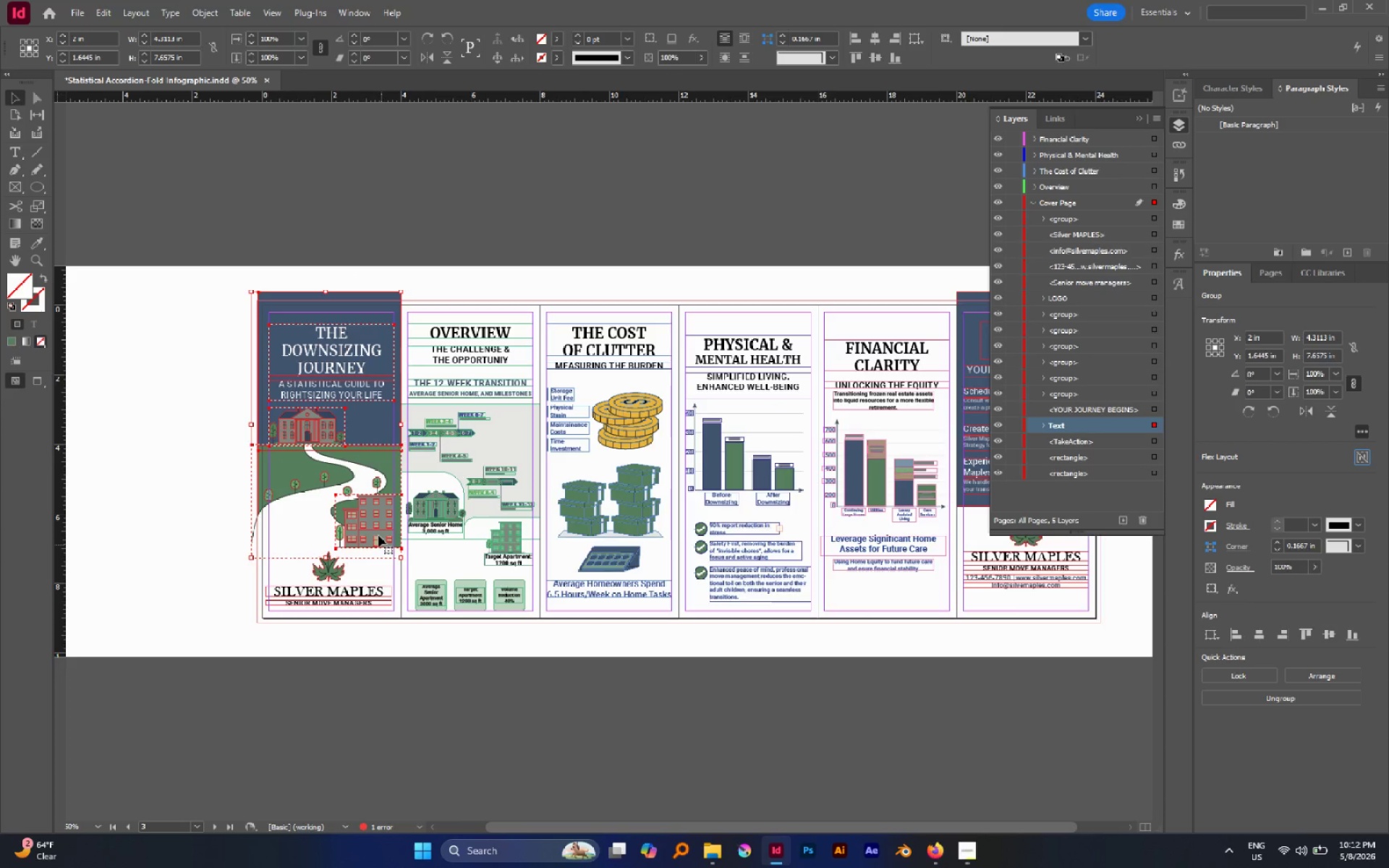 
hold_key(key=ShiftLeft, duration=1.69)
left_click([352, 347])
 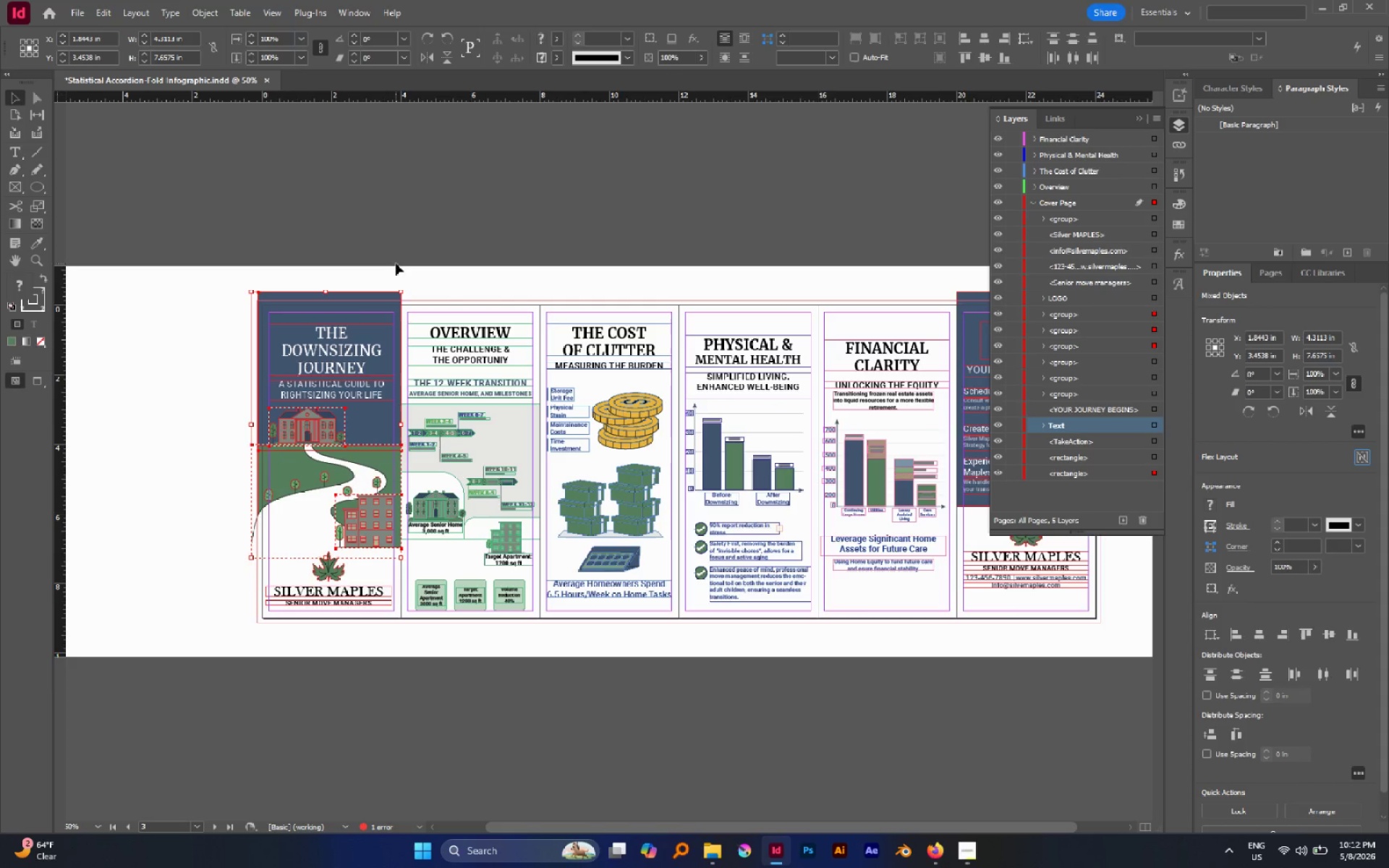 
hold_key(key=ShiftLeft, duration=2.38)
left_click([375, 302])
 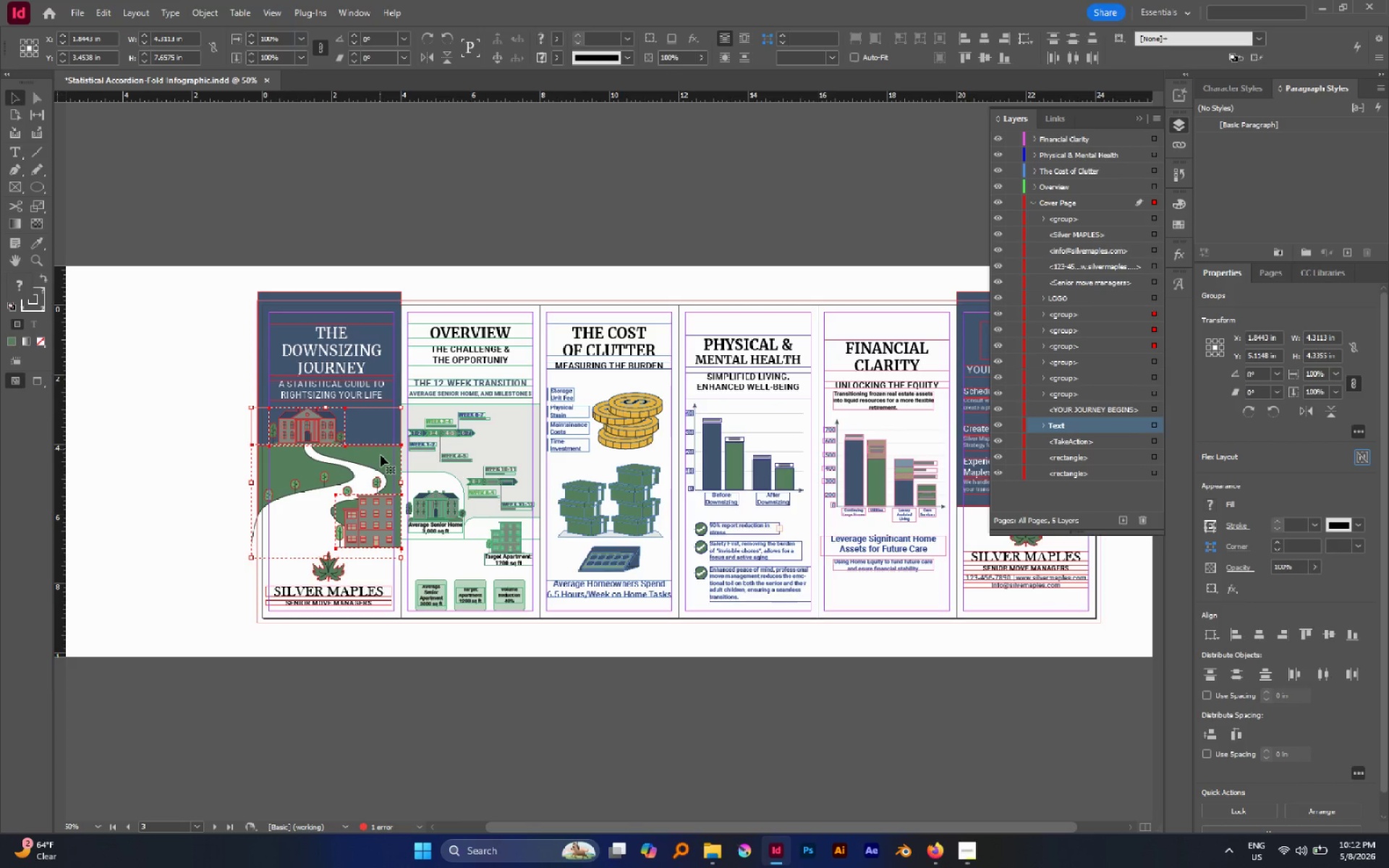 
left_click([380, 457])
 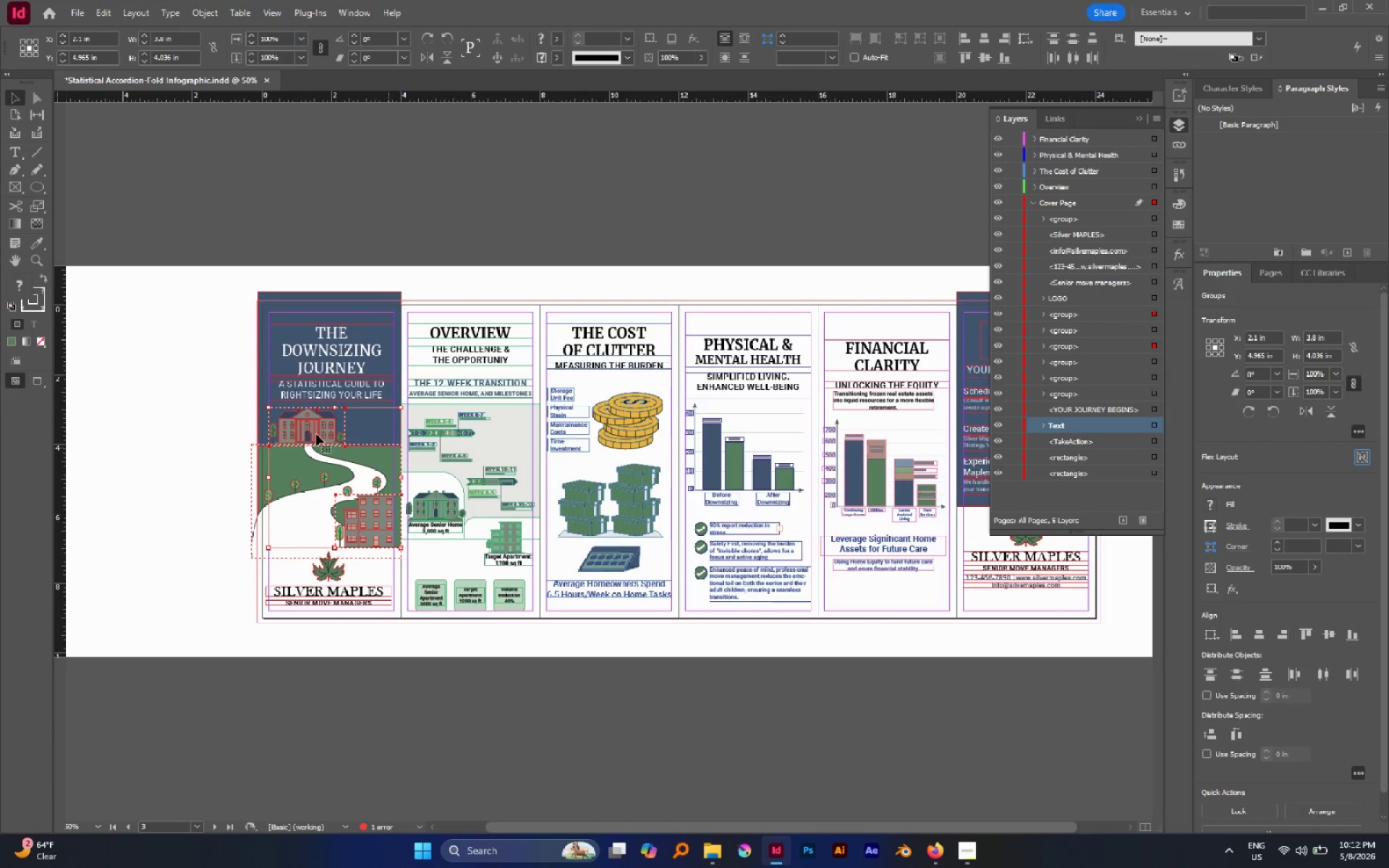 
left_click_drag(start_coordinate=[310, 428], to_coordinate=[187, 403])
 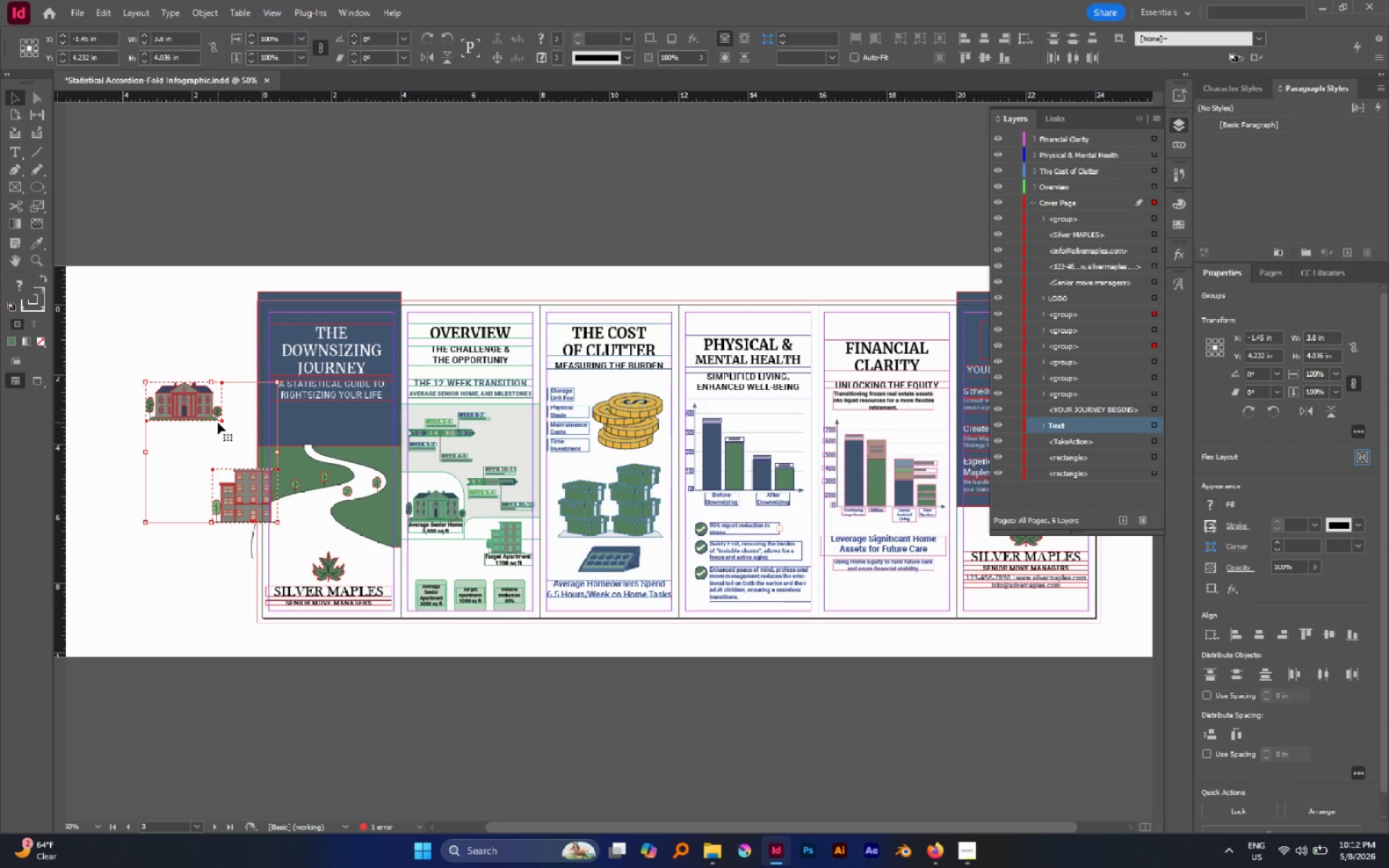 
key(W)
 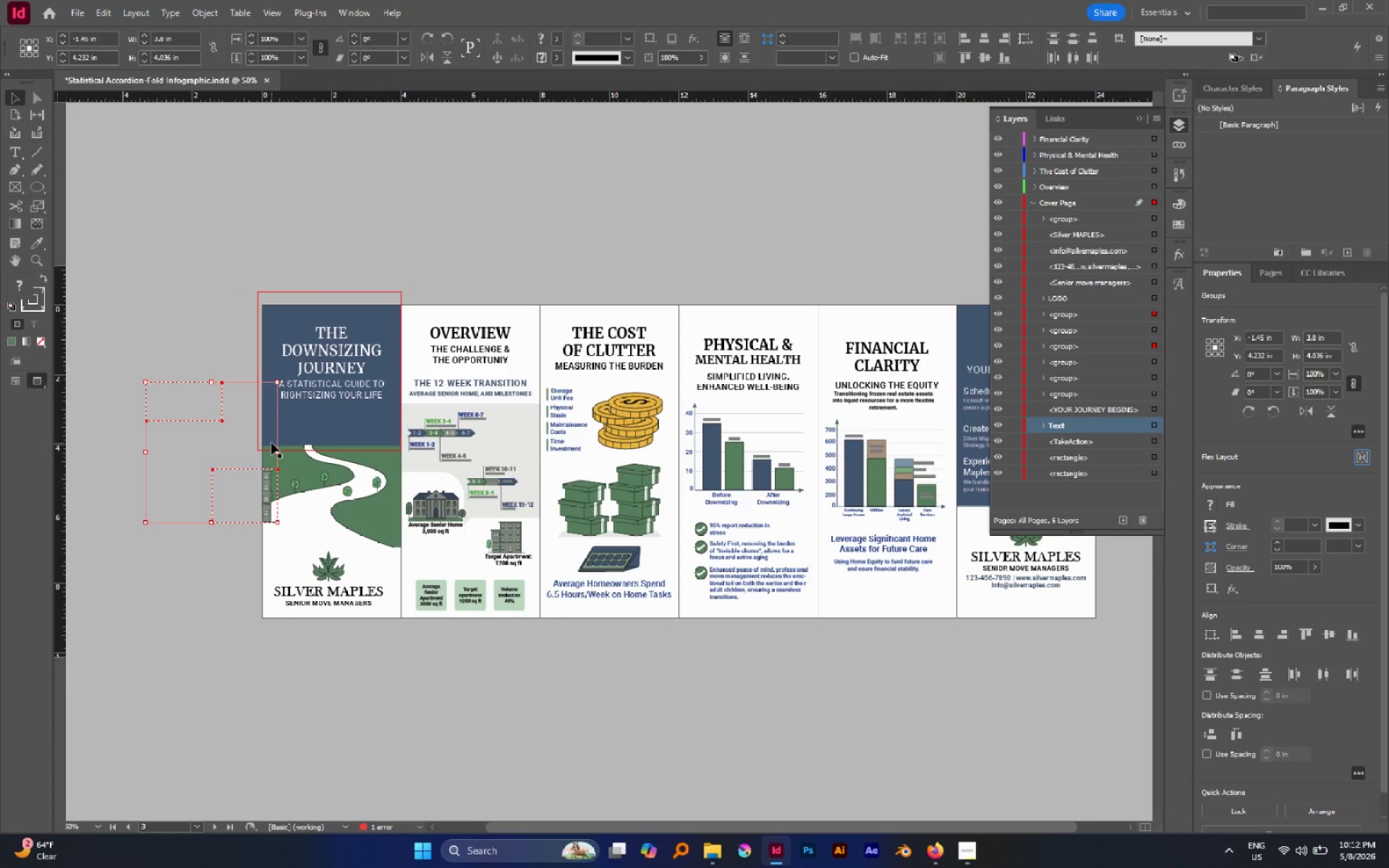 
key(Control+Z)
 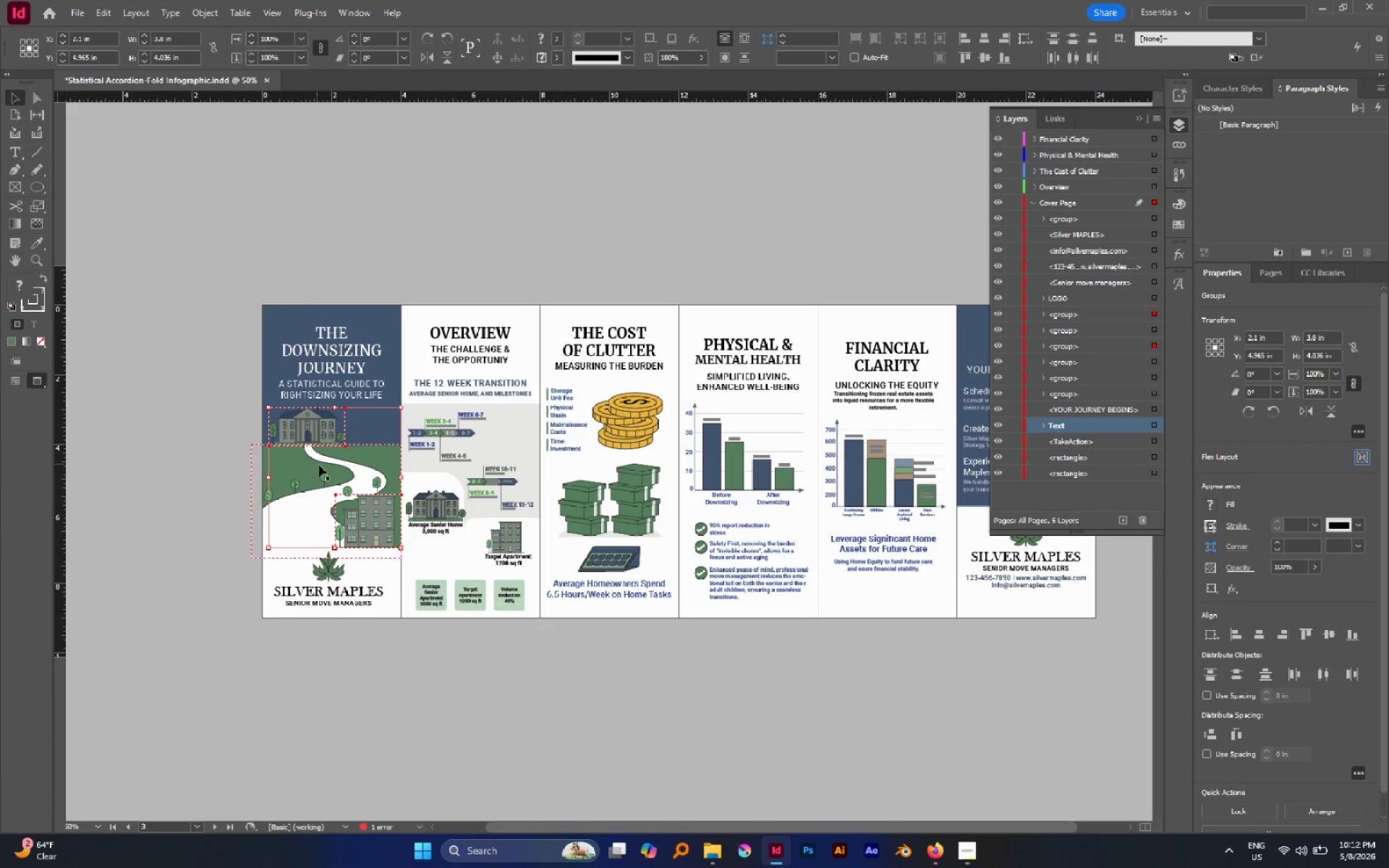 
left_click([237, 441])
 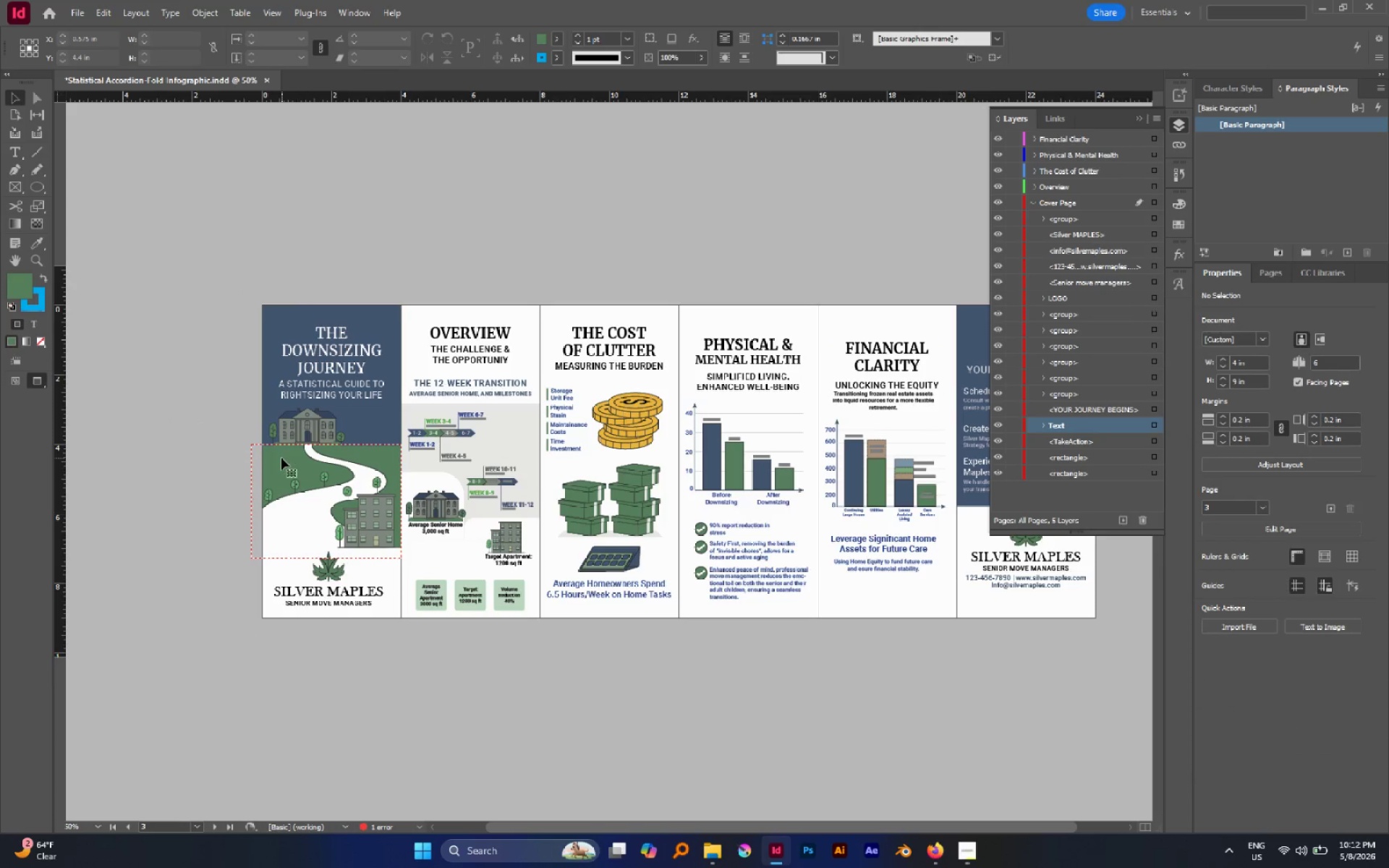 
double_click([281, 458])
 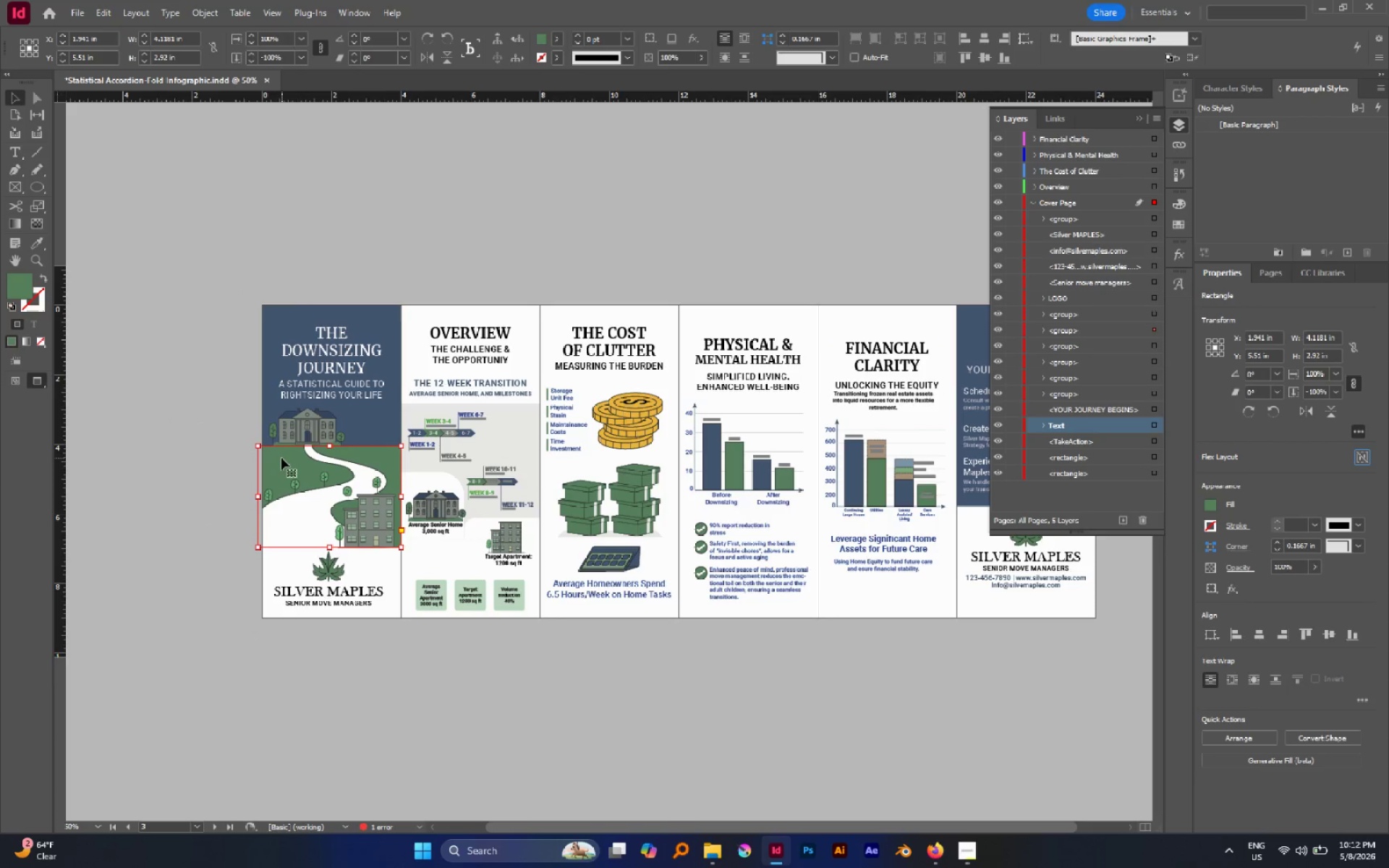 
key(Control+X)
 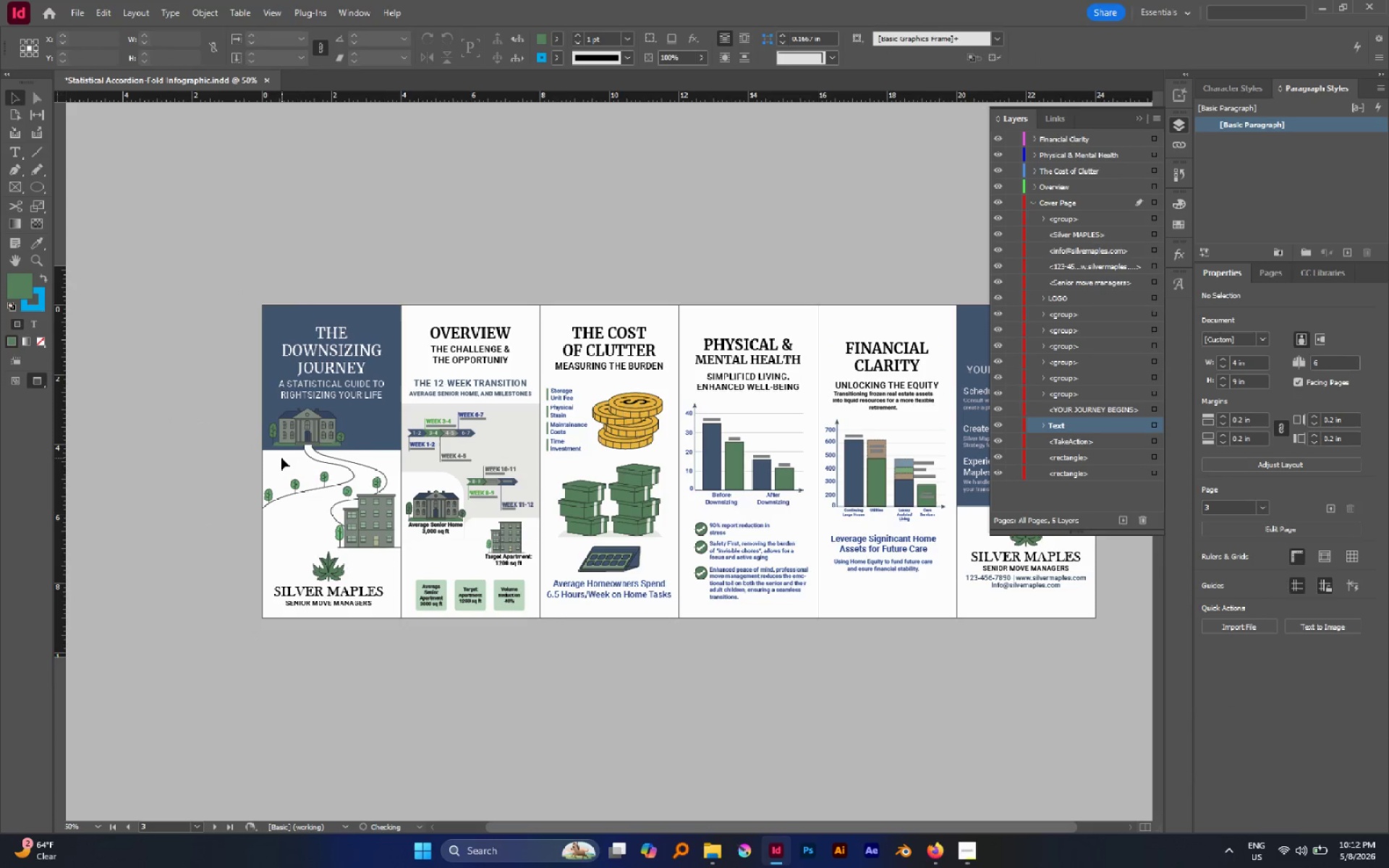 
key(Alt+Control+Shift+V)
 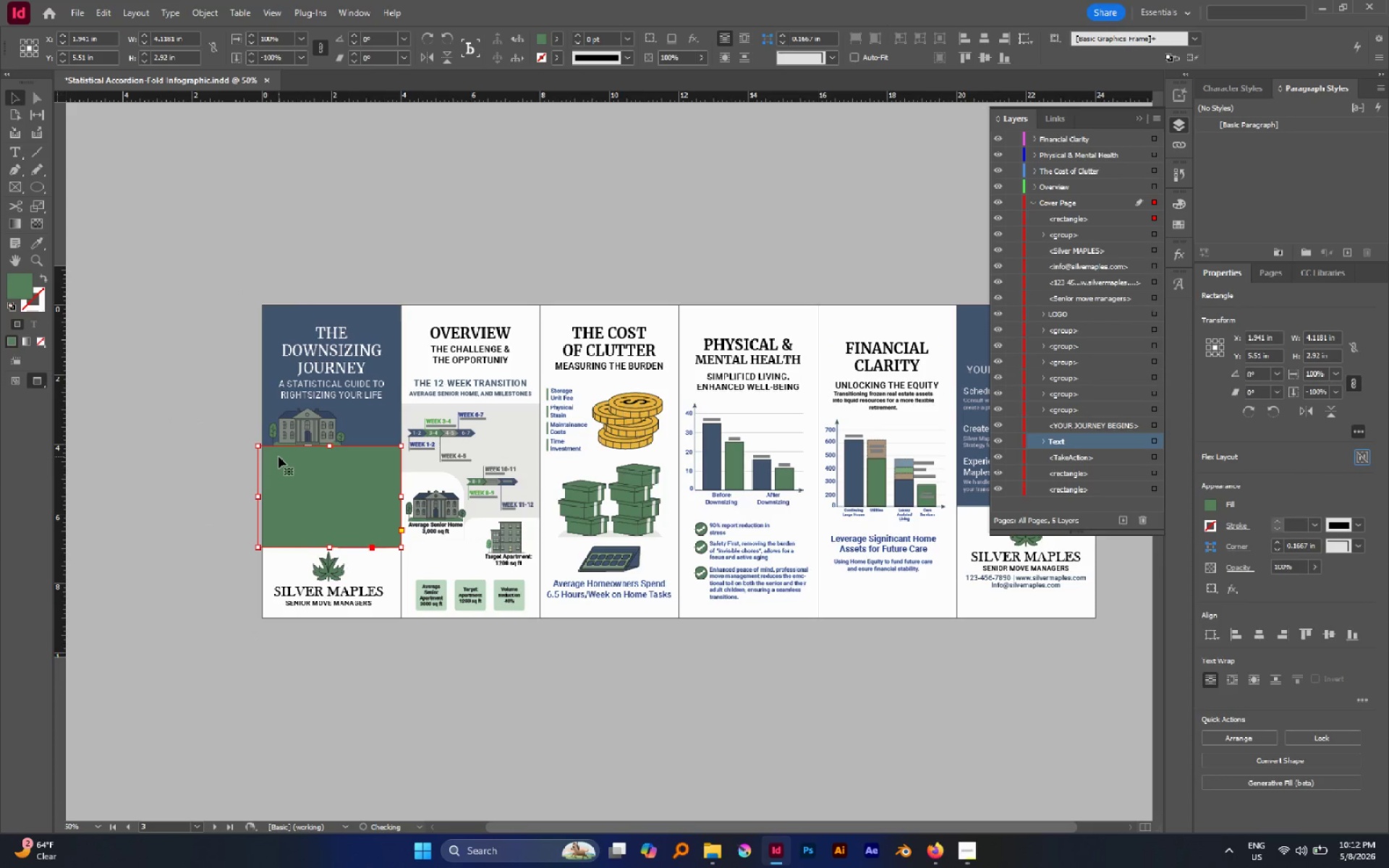 
key(Control+Shift+BracketLeft)
 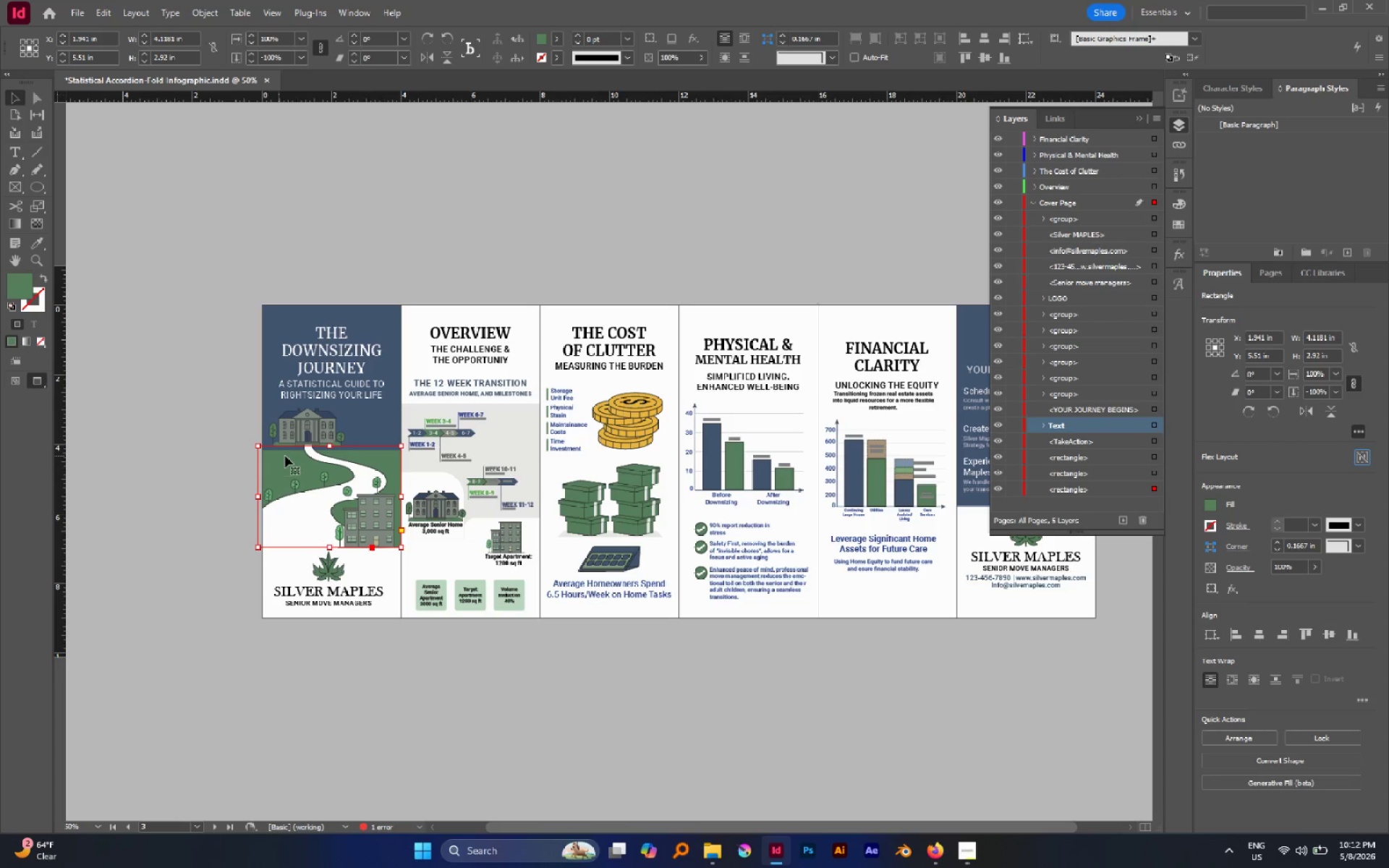 
hold_key(key=ShiftLeft, duration=0.97)
left_click([375, 415])
 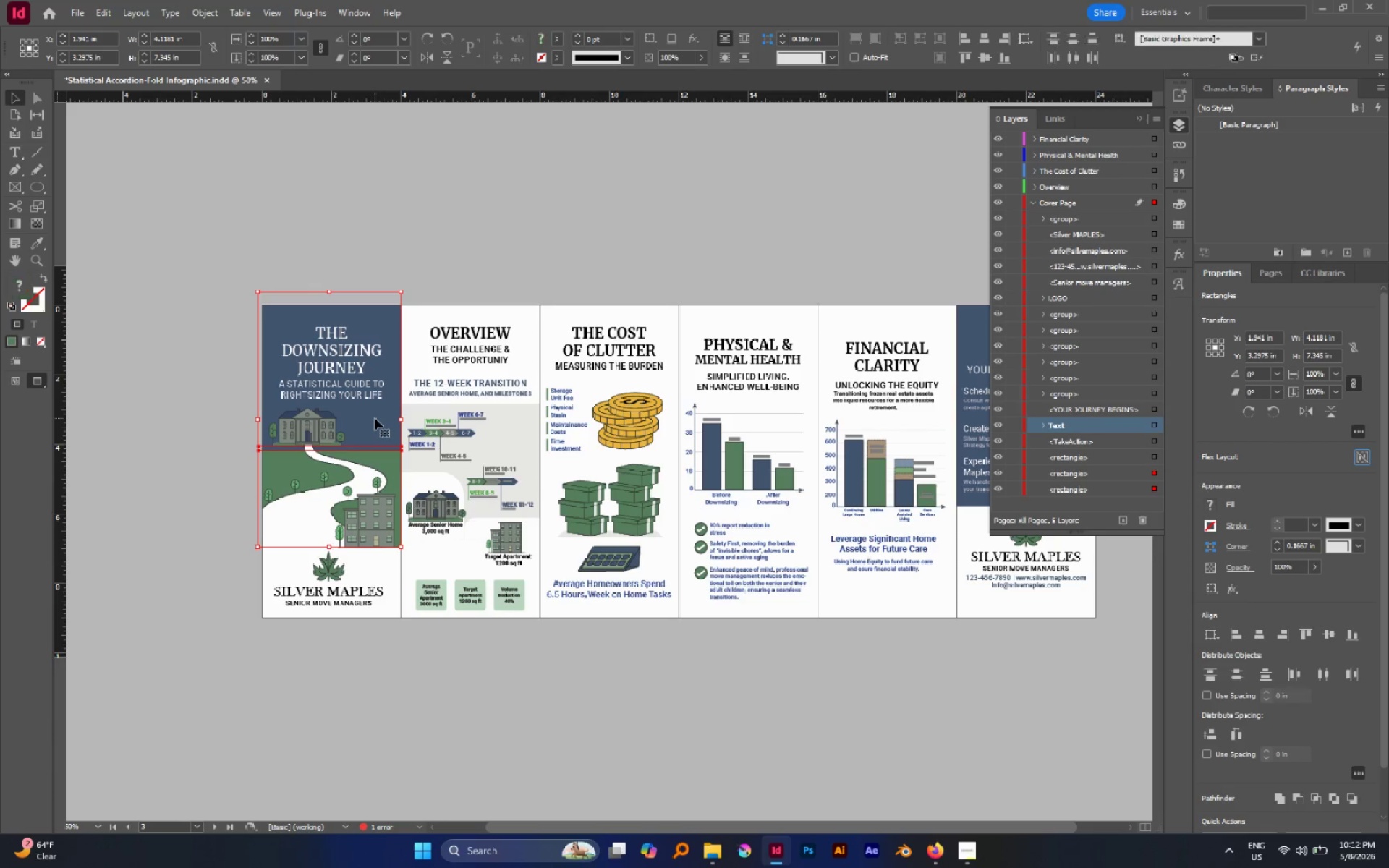 
key(Control+G)
 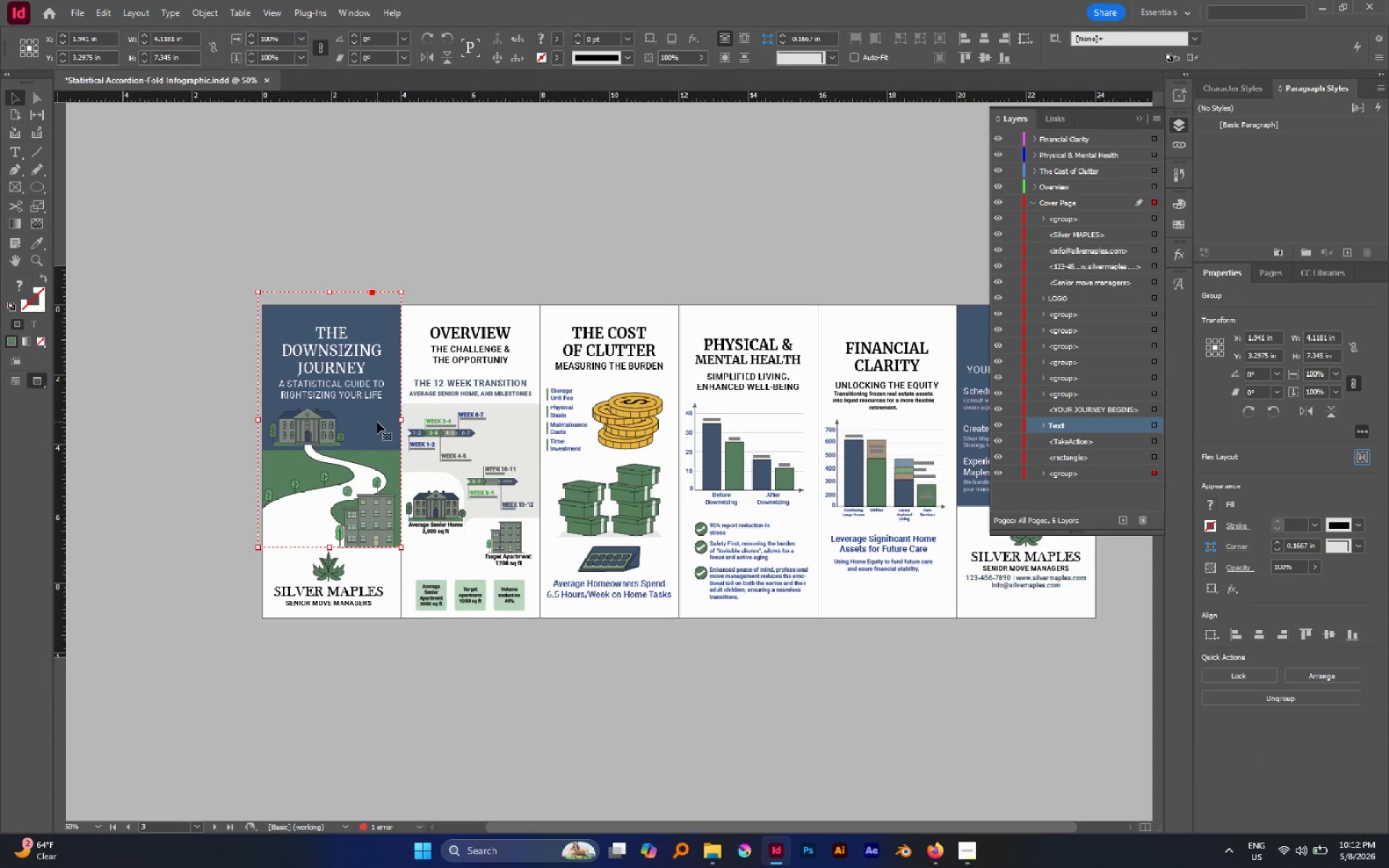 
key(Control+Z)
 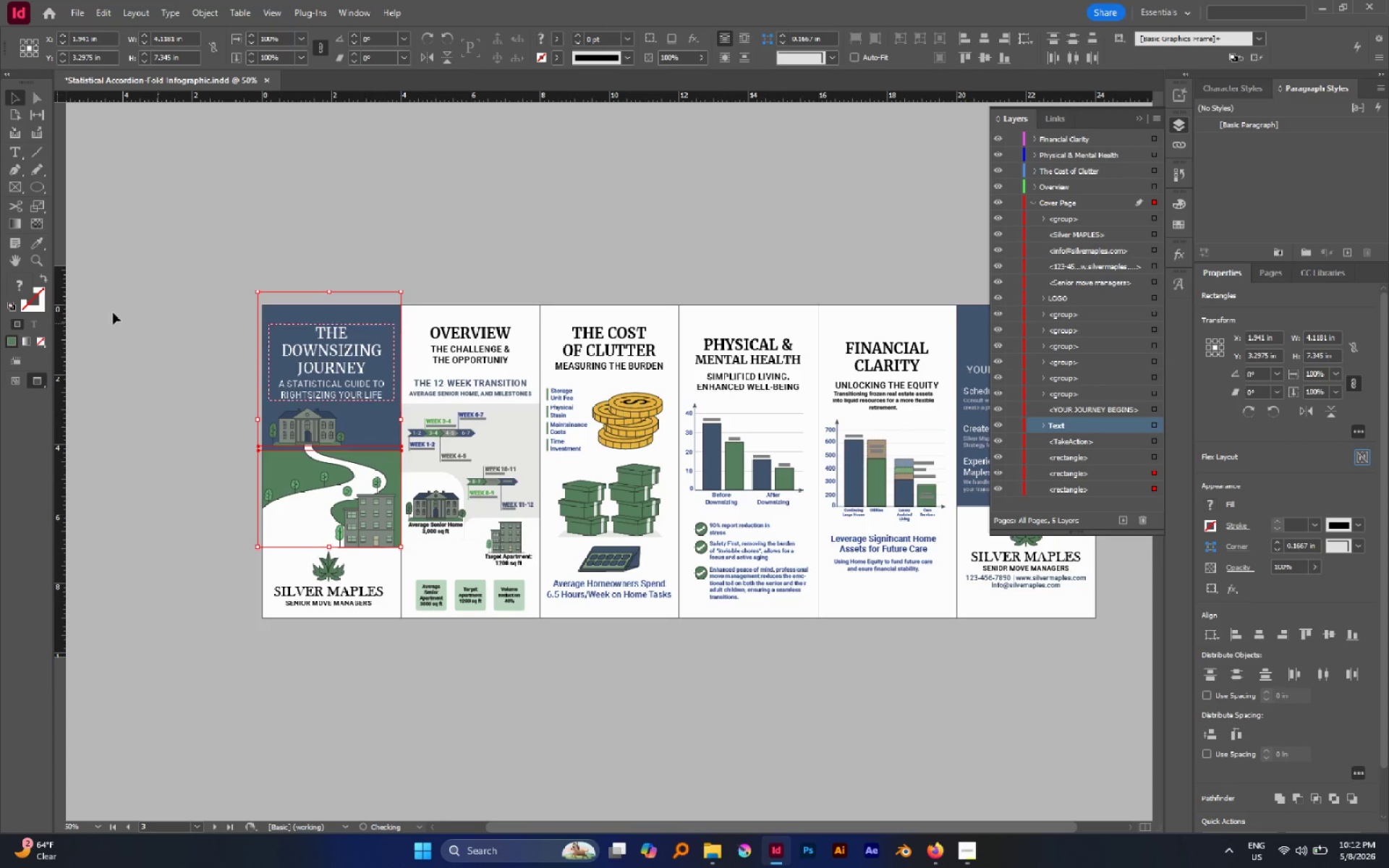 
left_click([88, 301])
 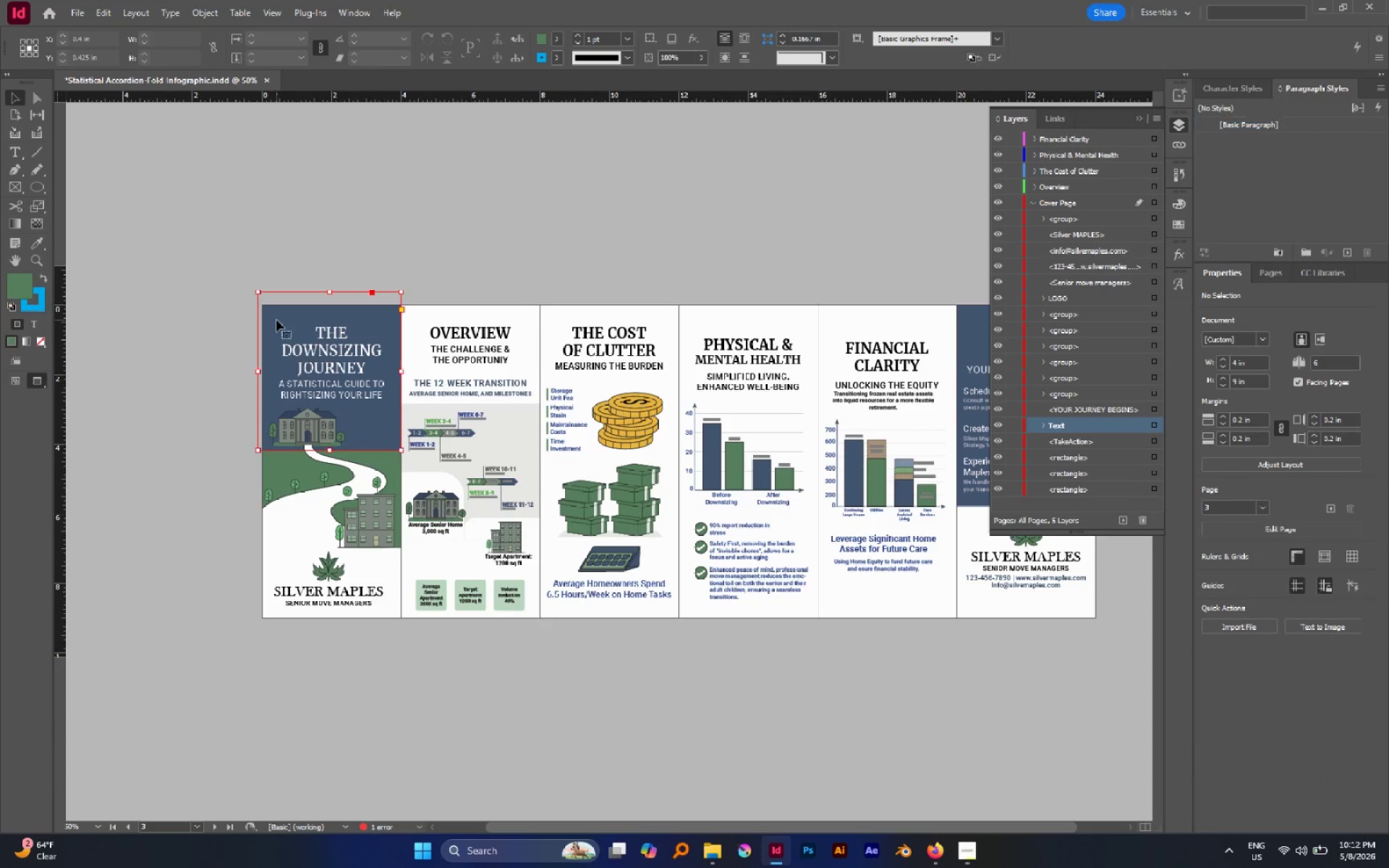 
key(Control+Shift+BracketLeft)
 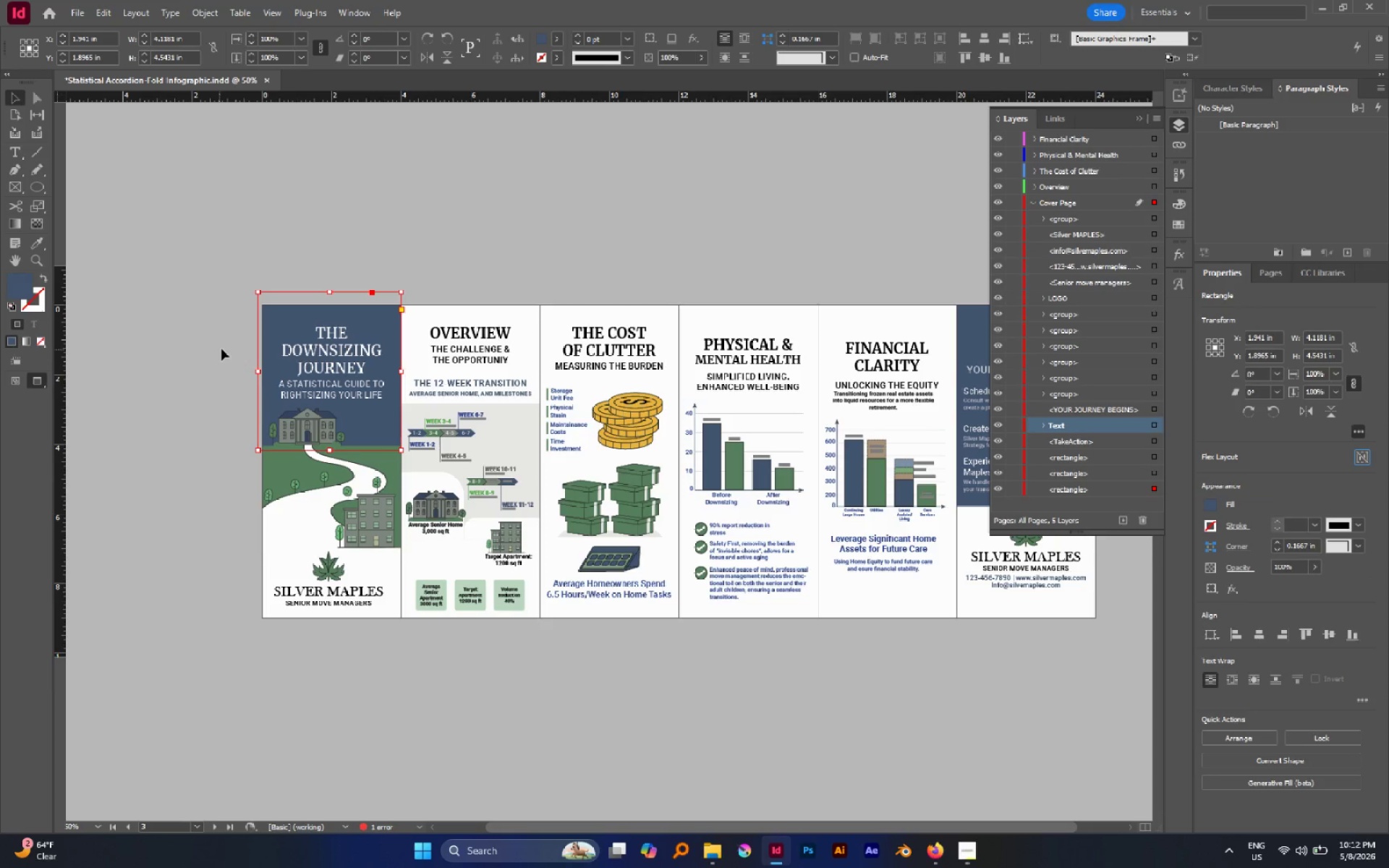 
hold_key(key=ShiftLeft, duration=1.06)
left_click([380, 456])
 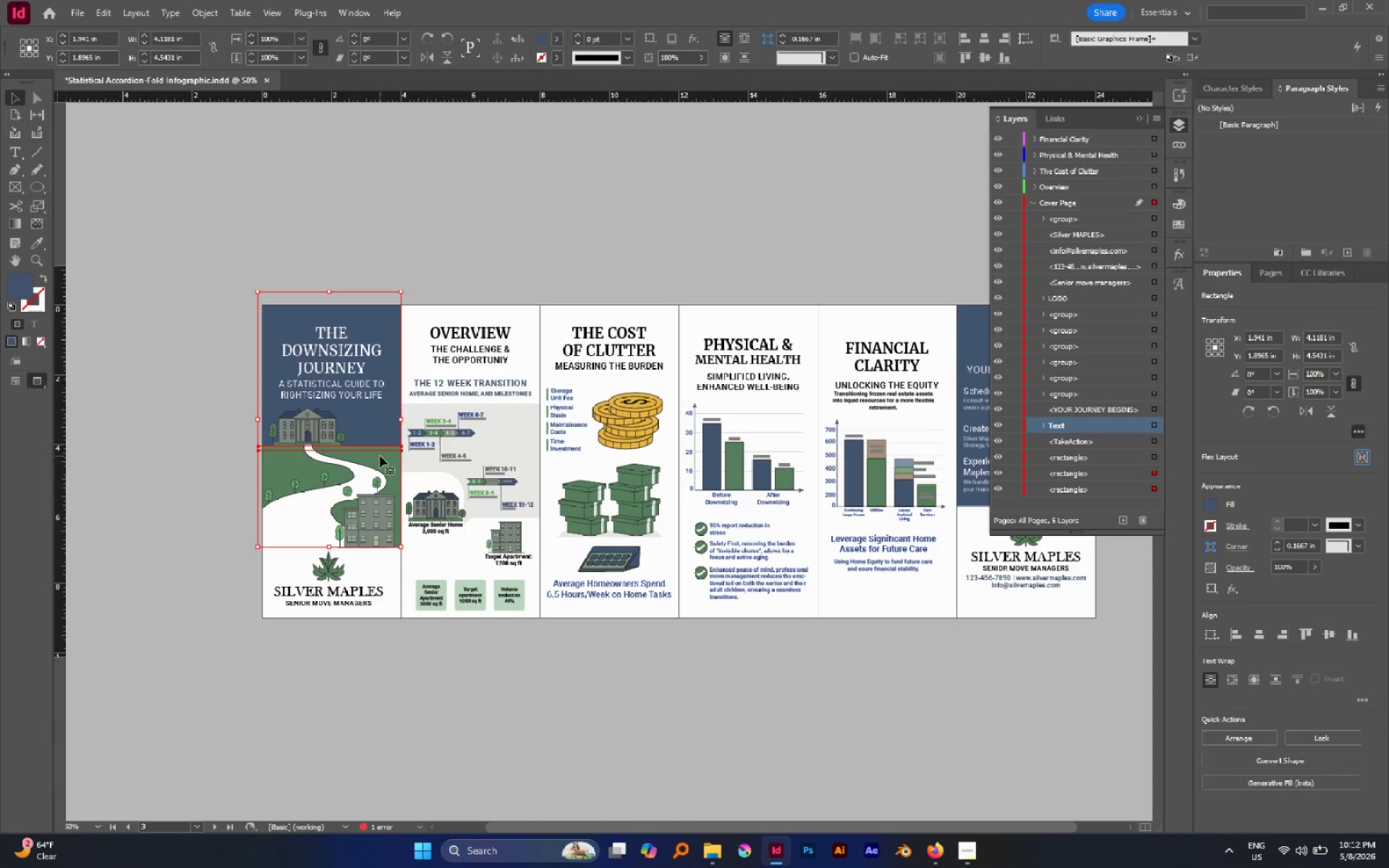 
key(Control+G)
 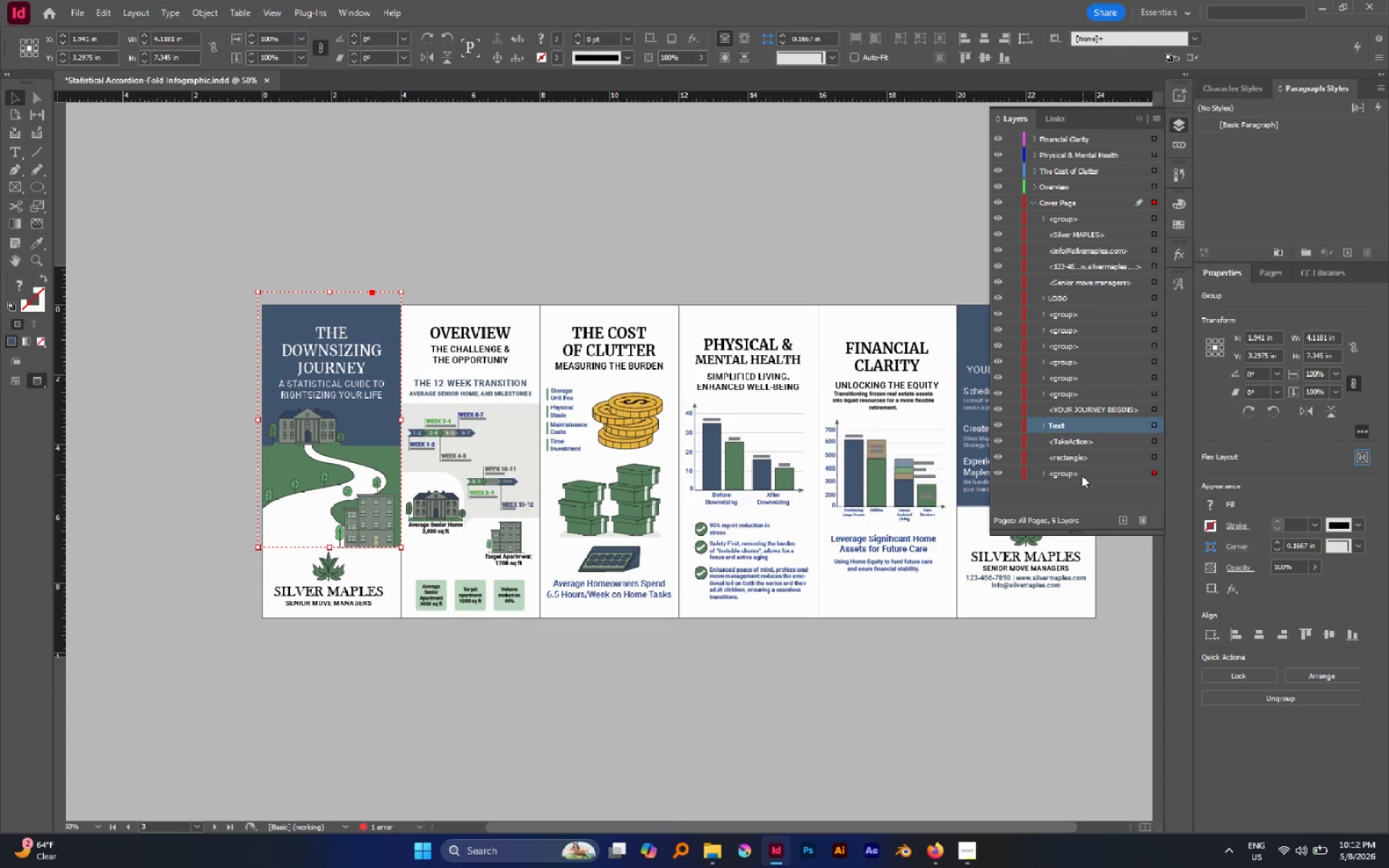 
double_click([1071, 474])
 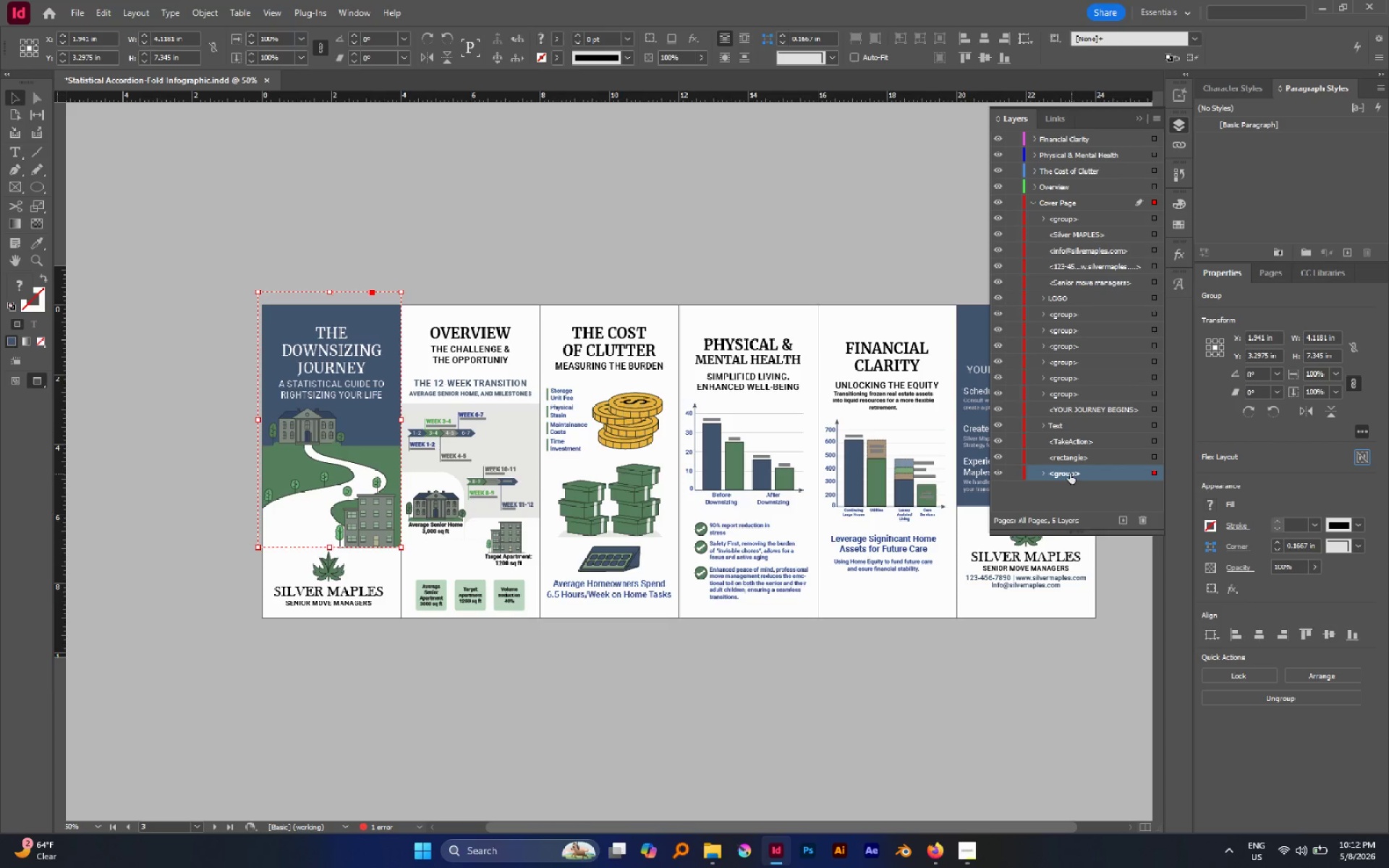 
triple_click([1071, 474])
 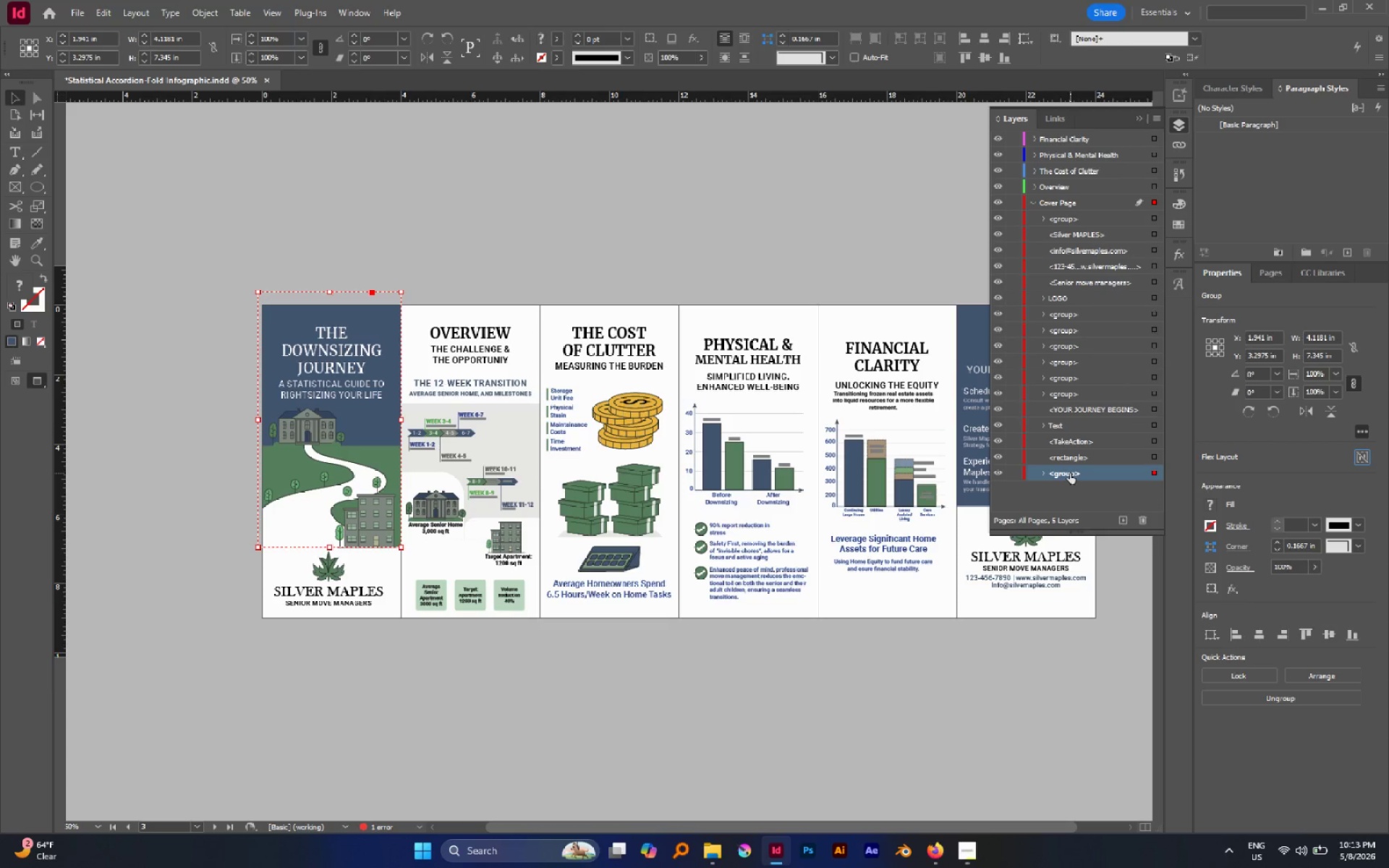 
triple_click([1070, 473])
 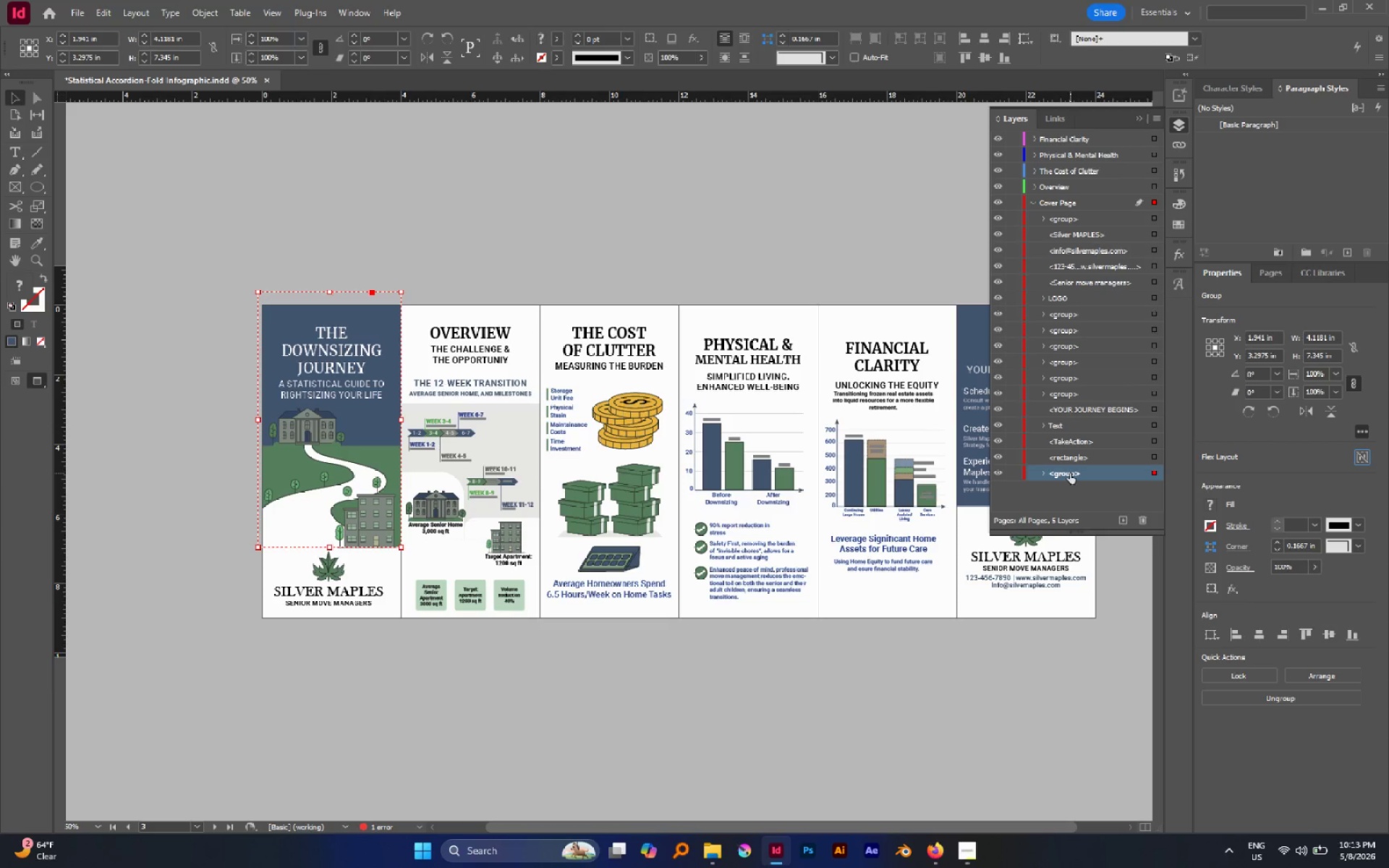 
triple_click([1070, 473])
 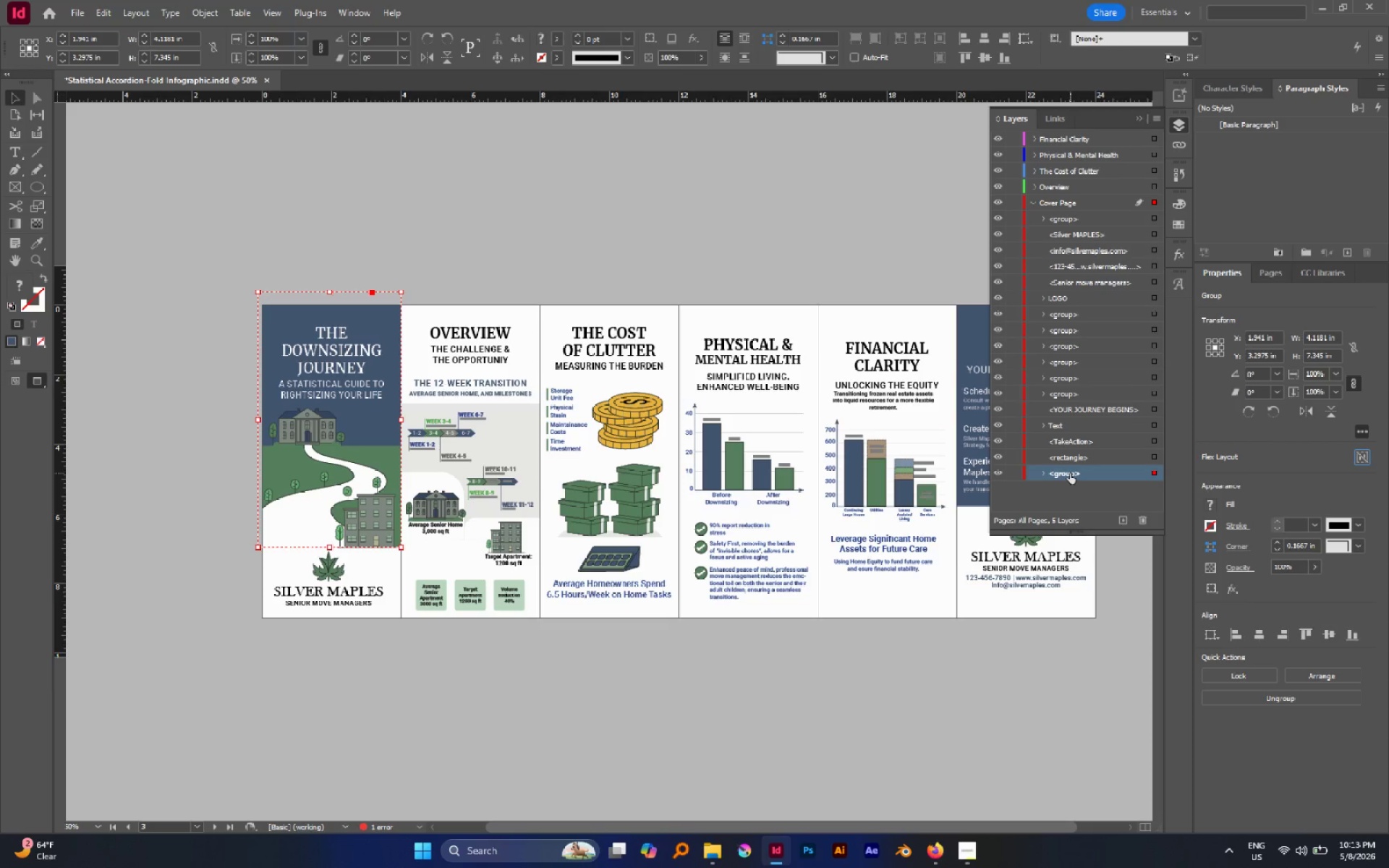 
double_click([1070, 473])
 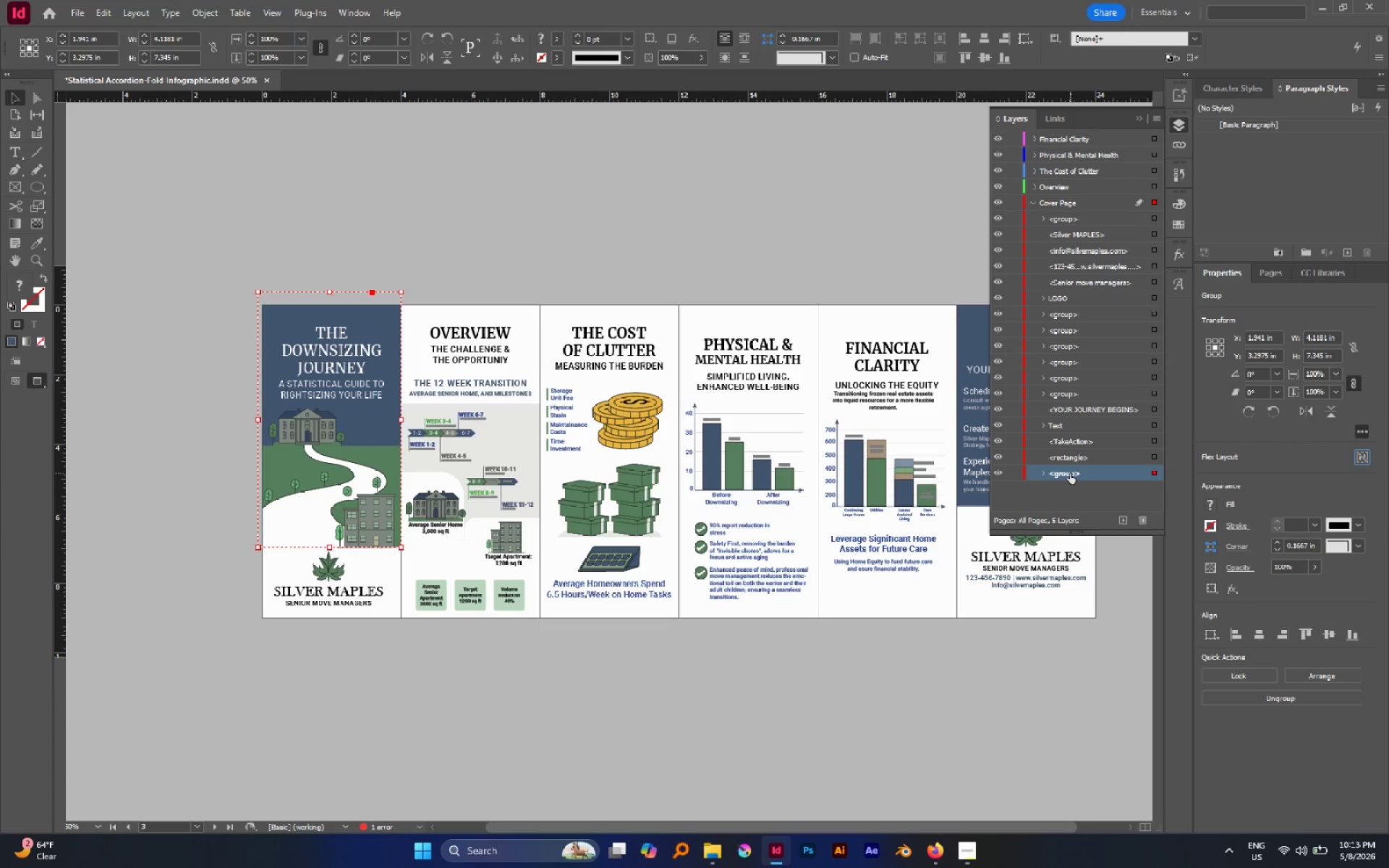 
triple_click([1070, 473])
 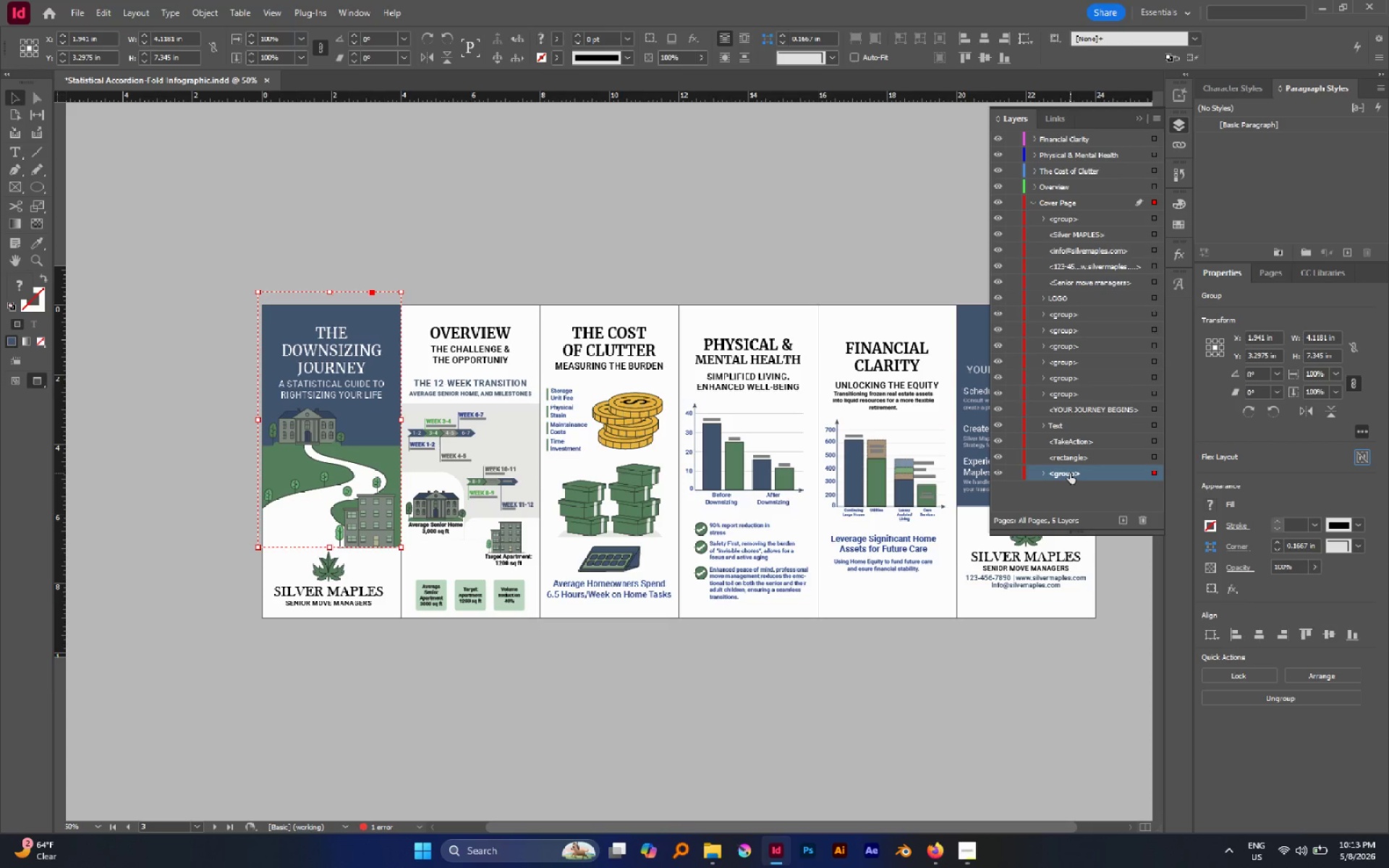 
triple_click([1070, 473])
 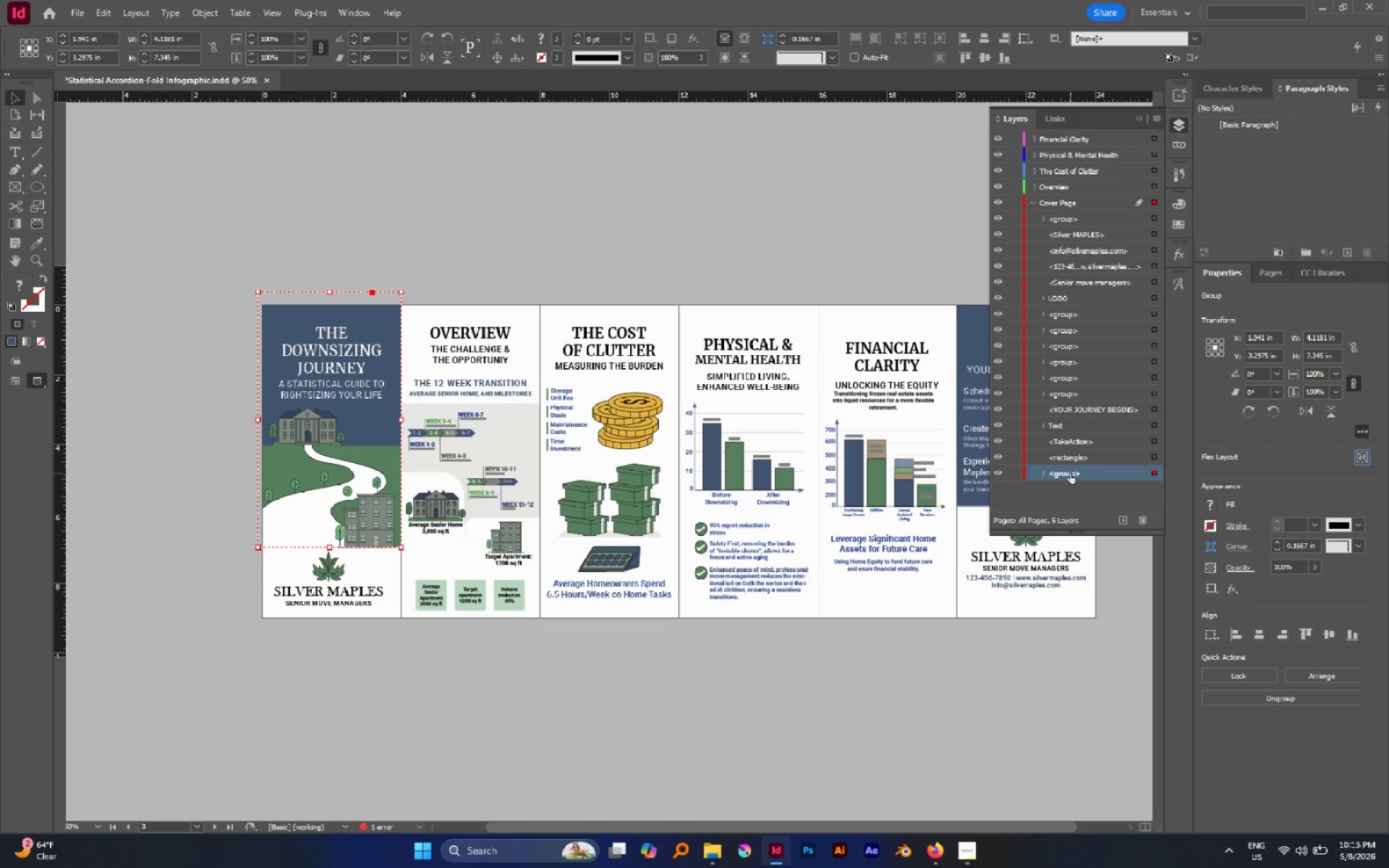 
triple_click([1070, 473])
 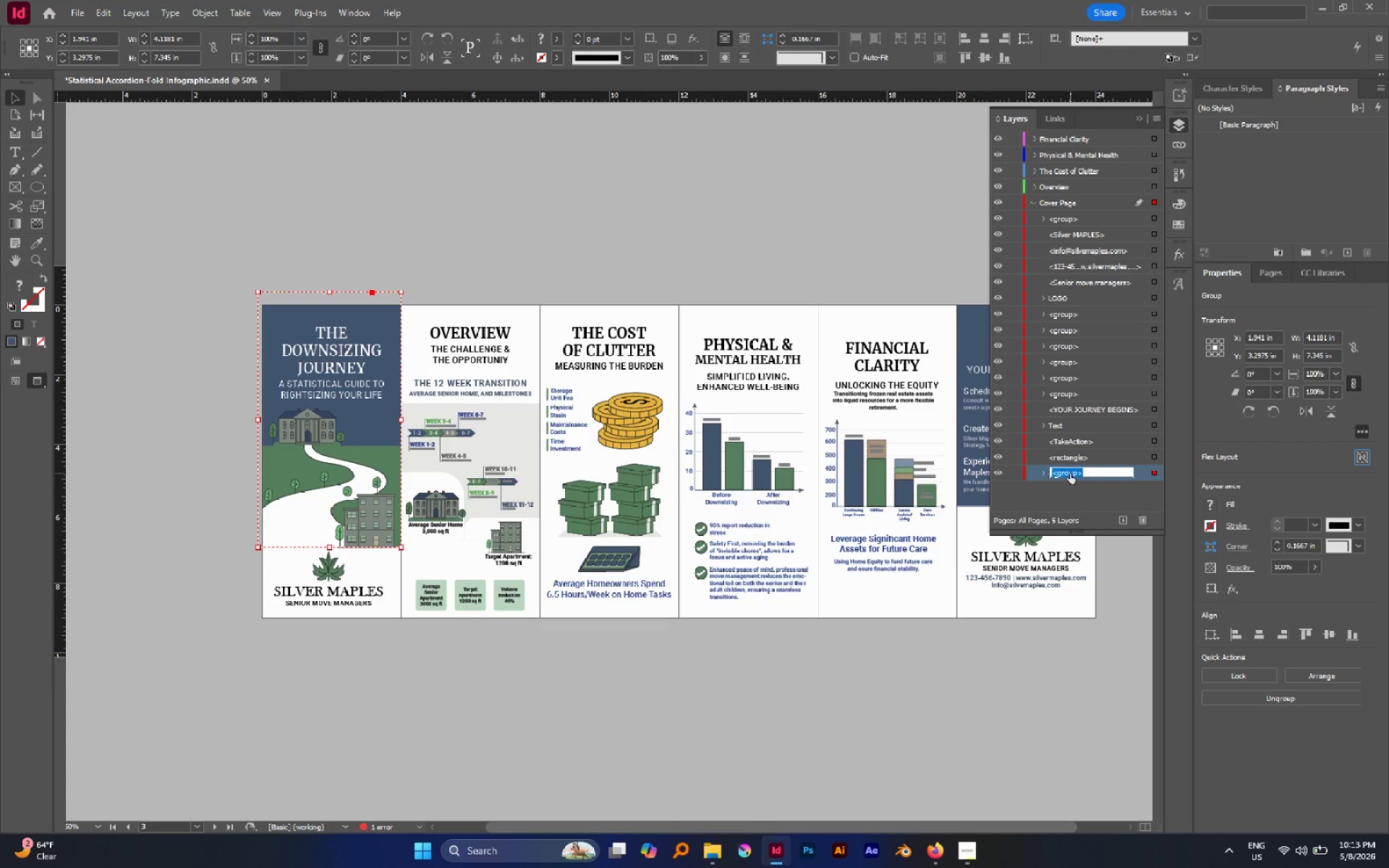 
triple_click([1070, 473])
 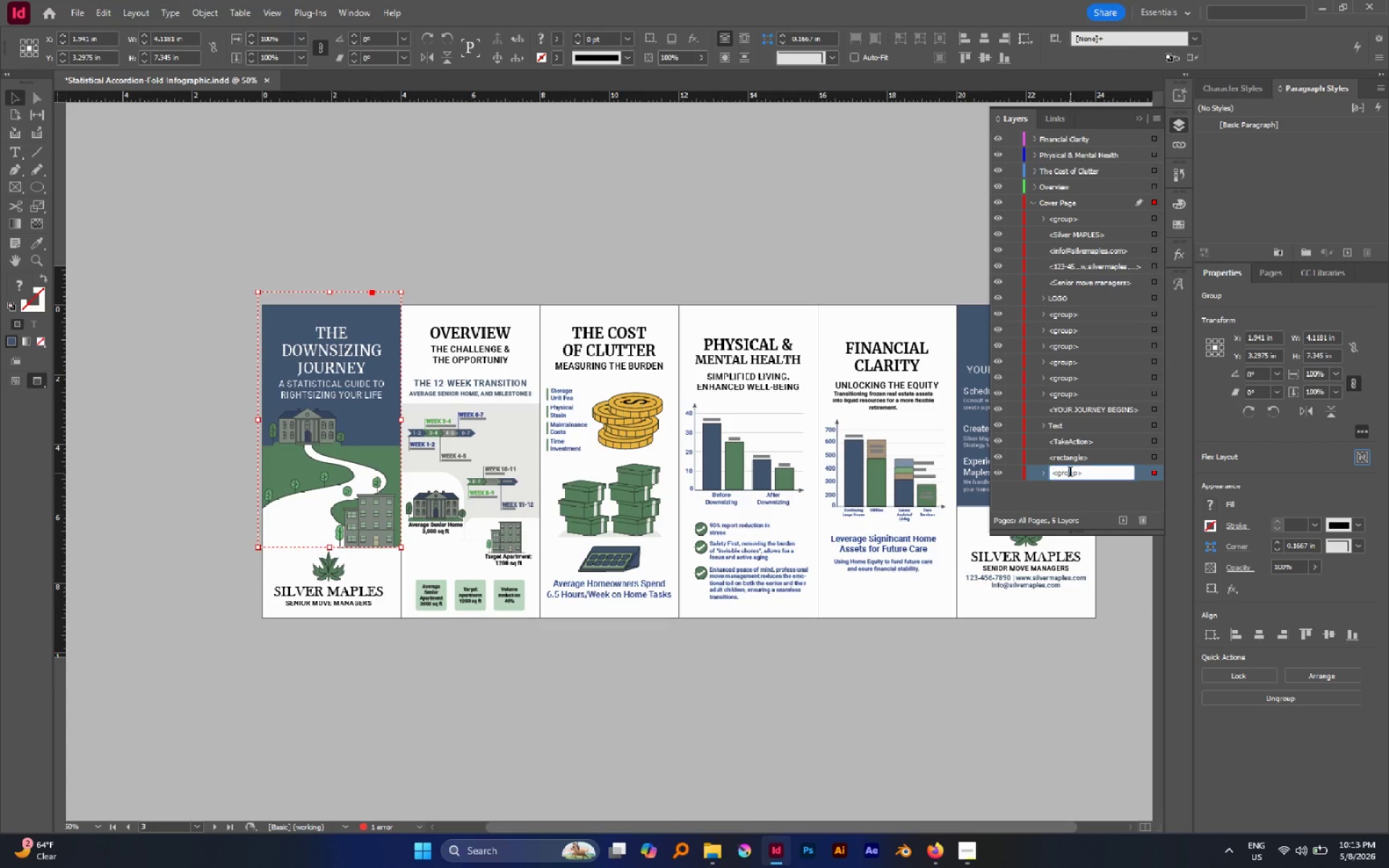 
triple_click([1070, 473])
 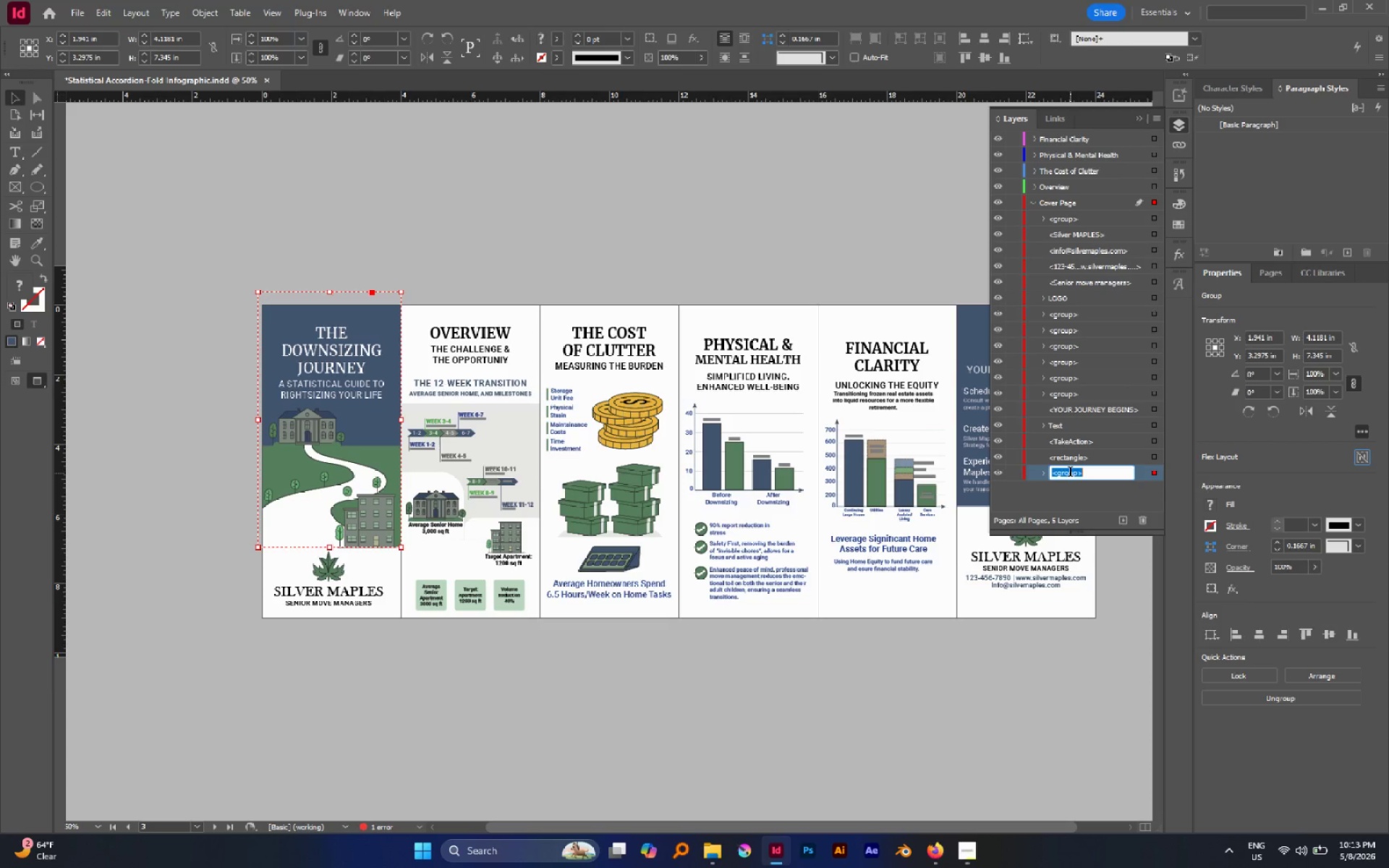 
triple_click([1070, 473])
 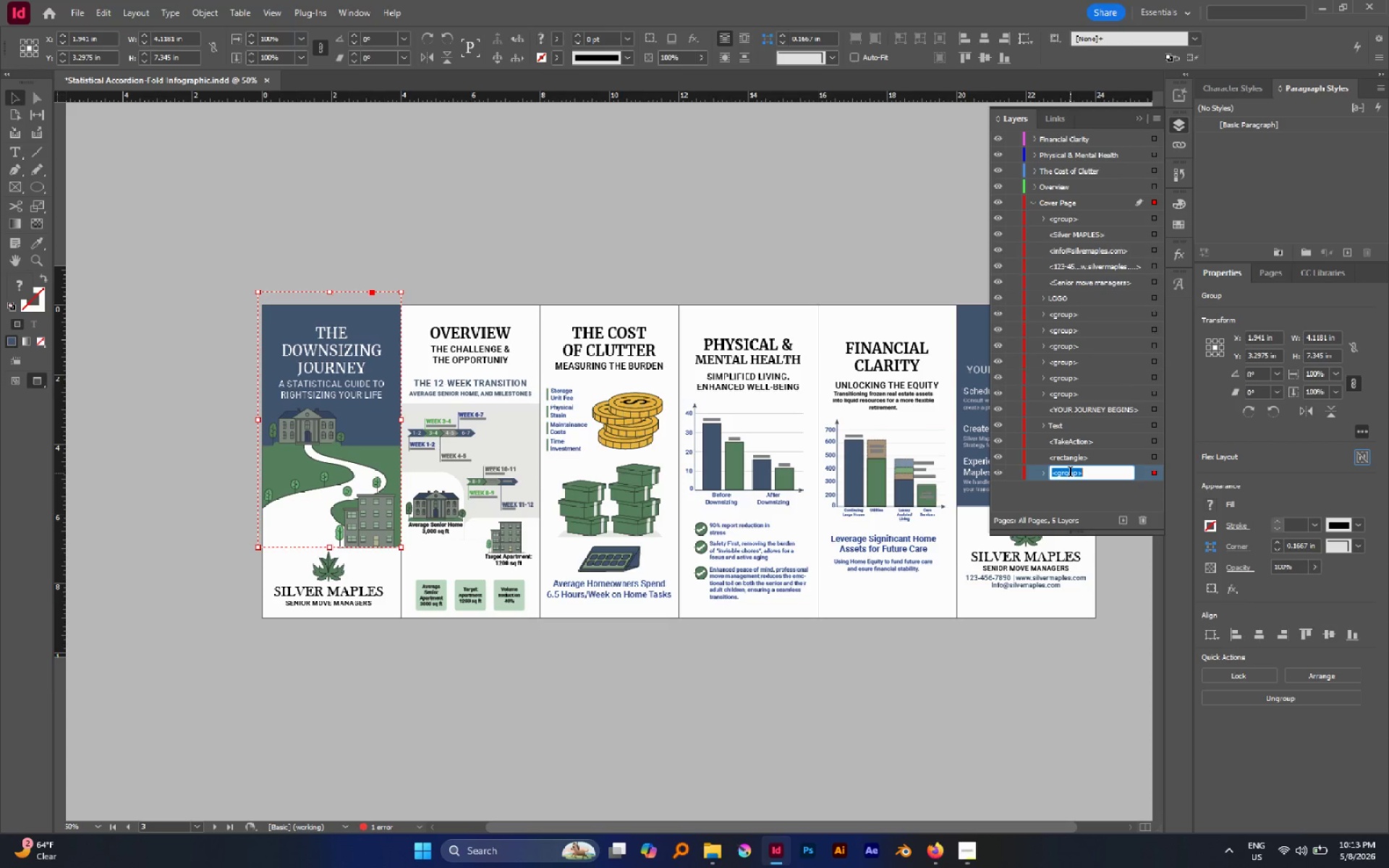 
triple_click([1070, 473])
 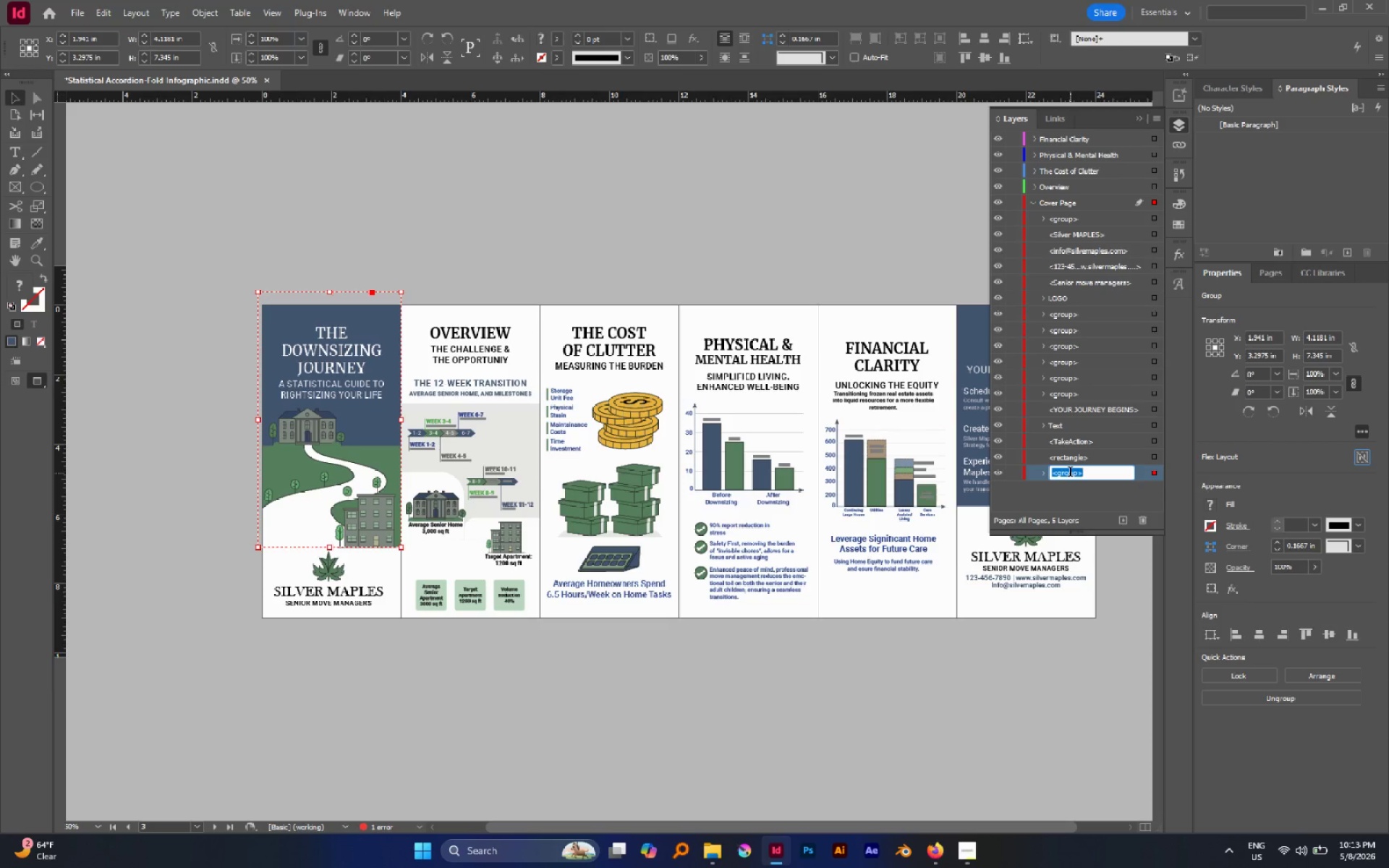 
type(Background)
 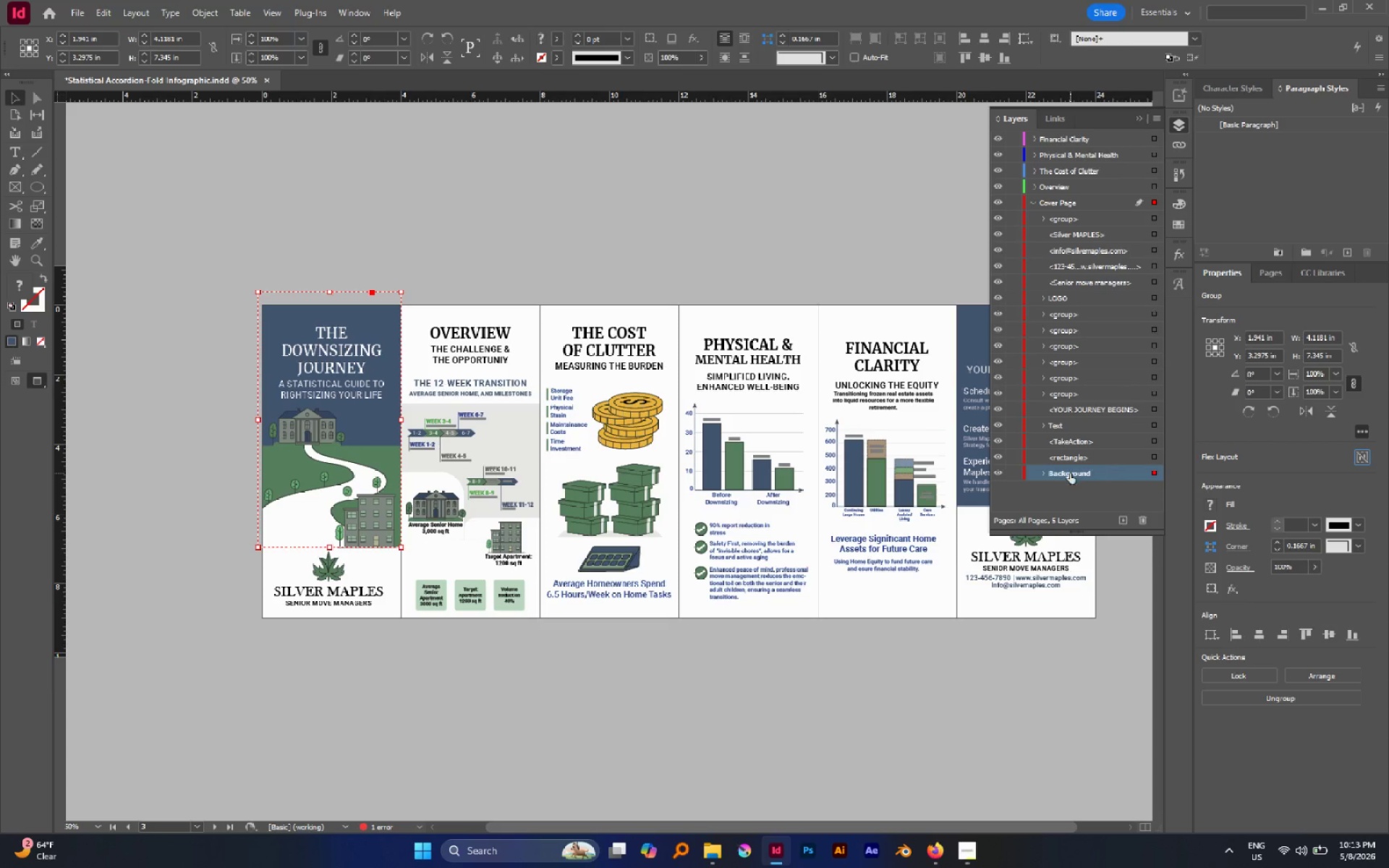 
key(Enter)
 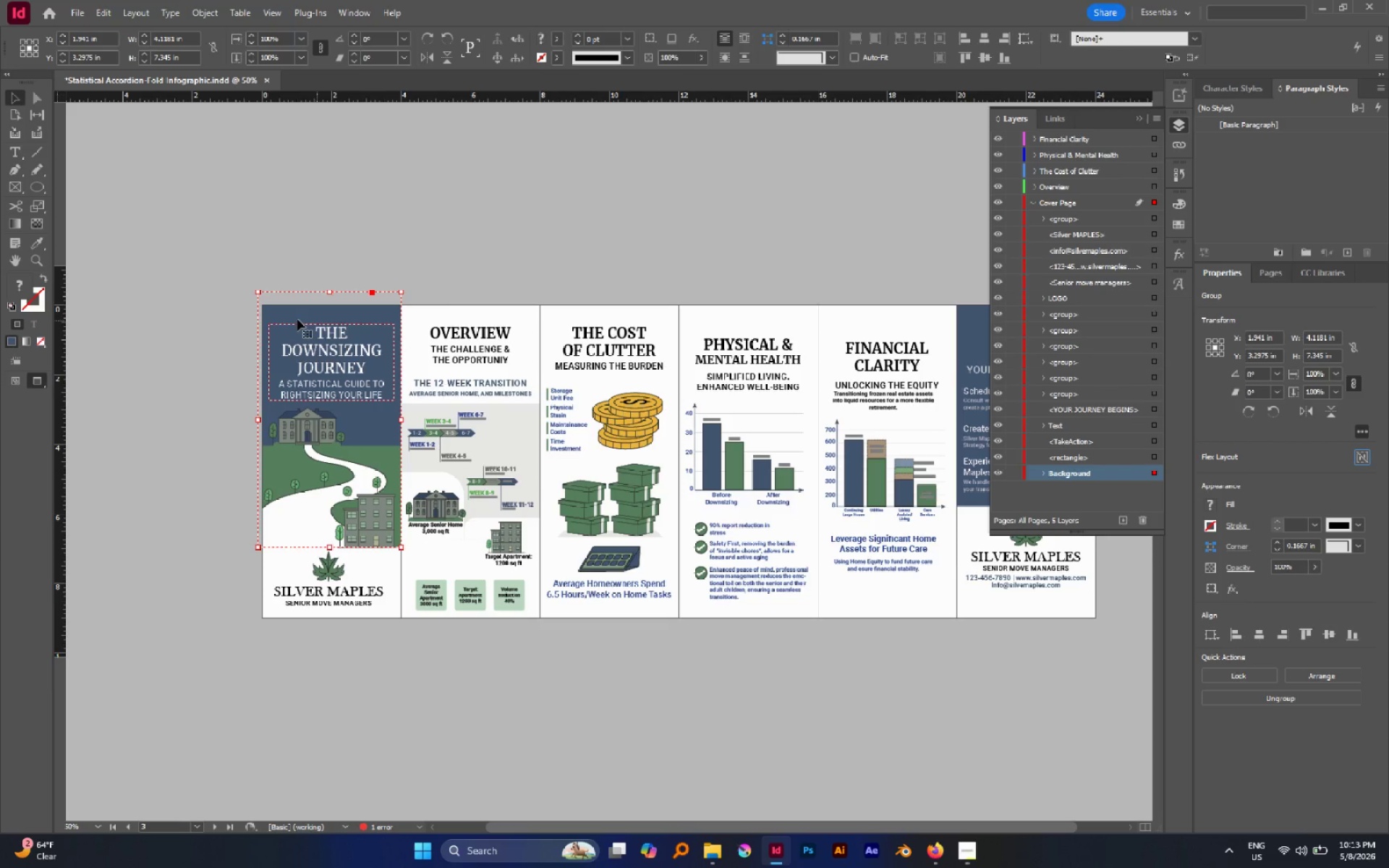 
left_click_drag(start_coordinate=[239, 224], to_coordinate=[382, 538])
 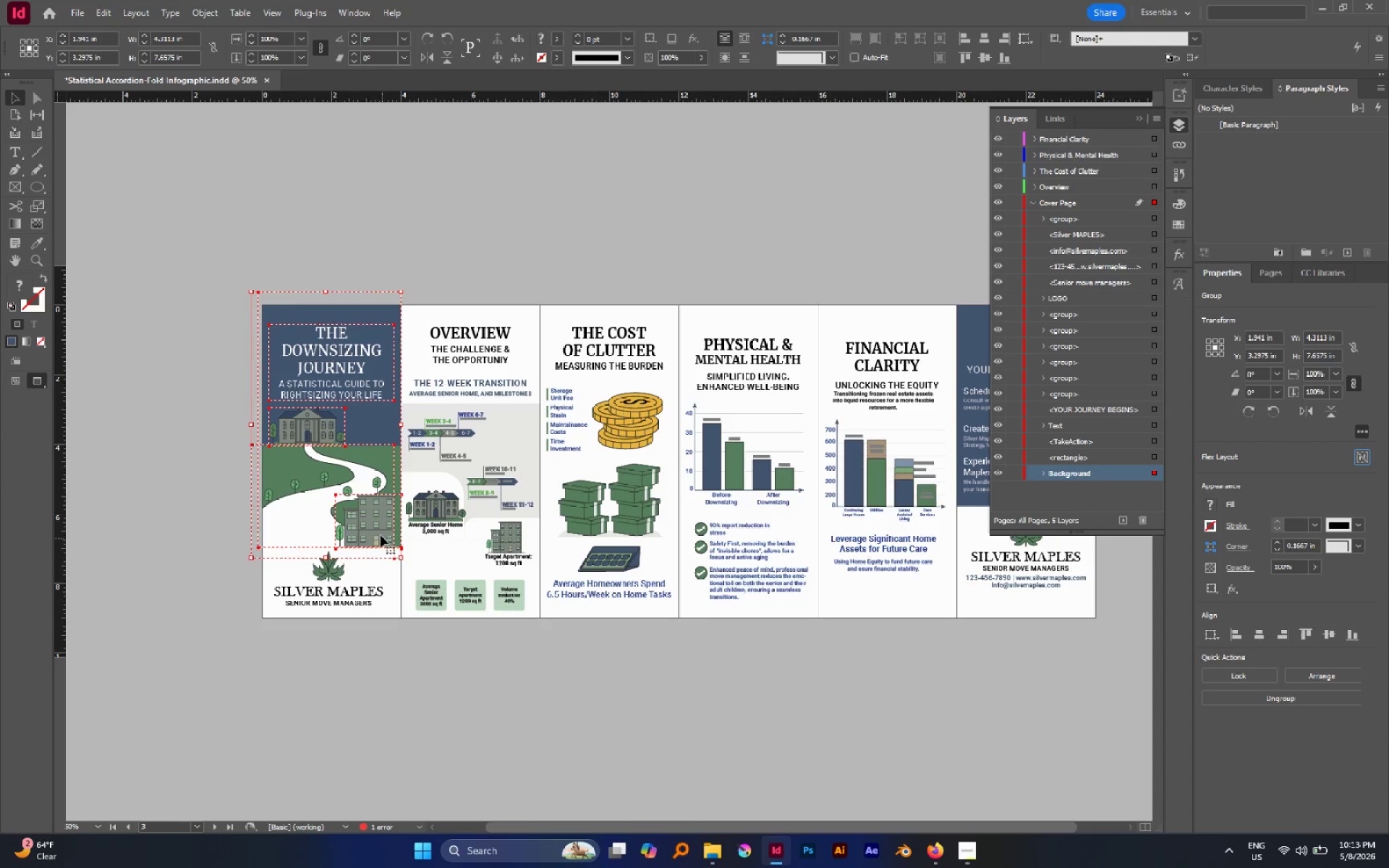 
hold_key(key=ShiftLeft, duration=3.45)
left_click([334, 359])
 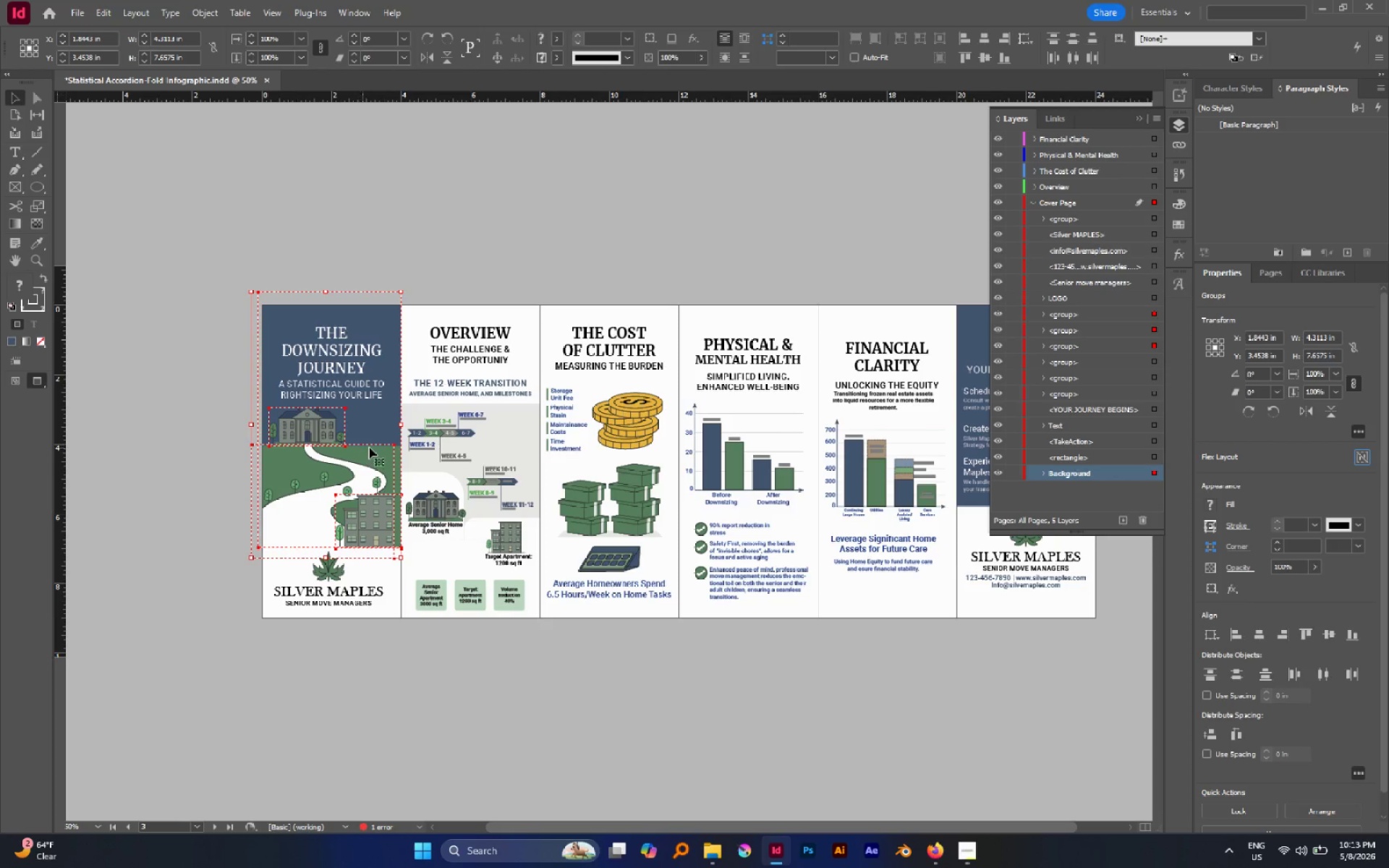 
left_click([378, 424])
 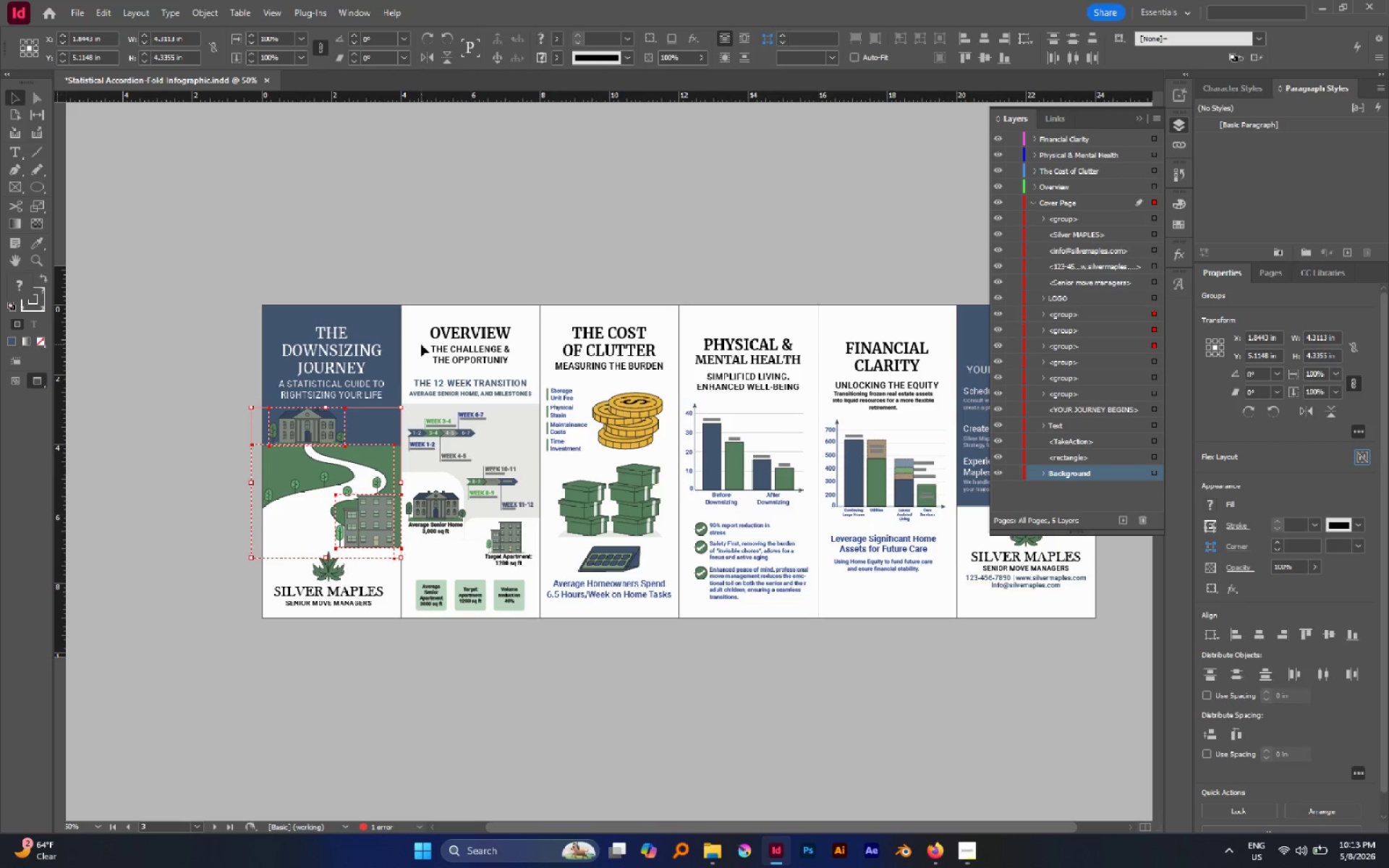 
key(Control+G)
 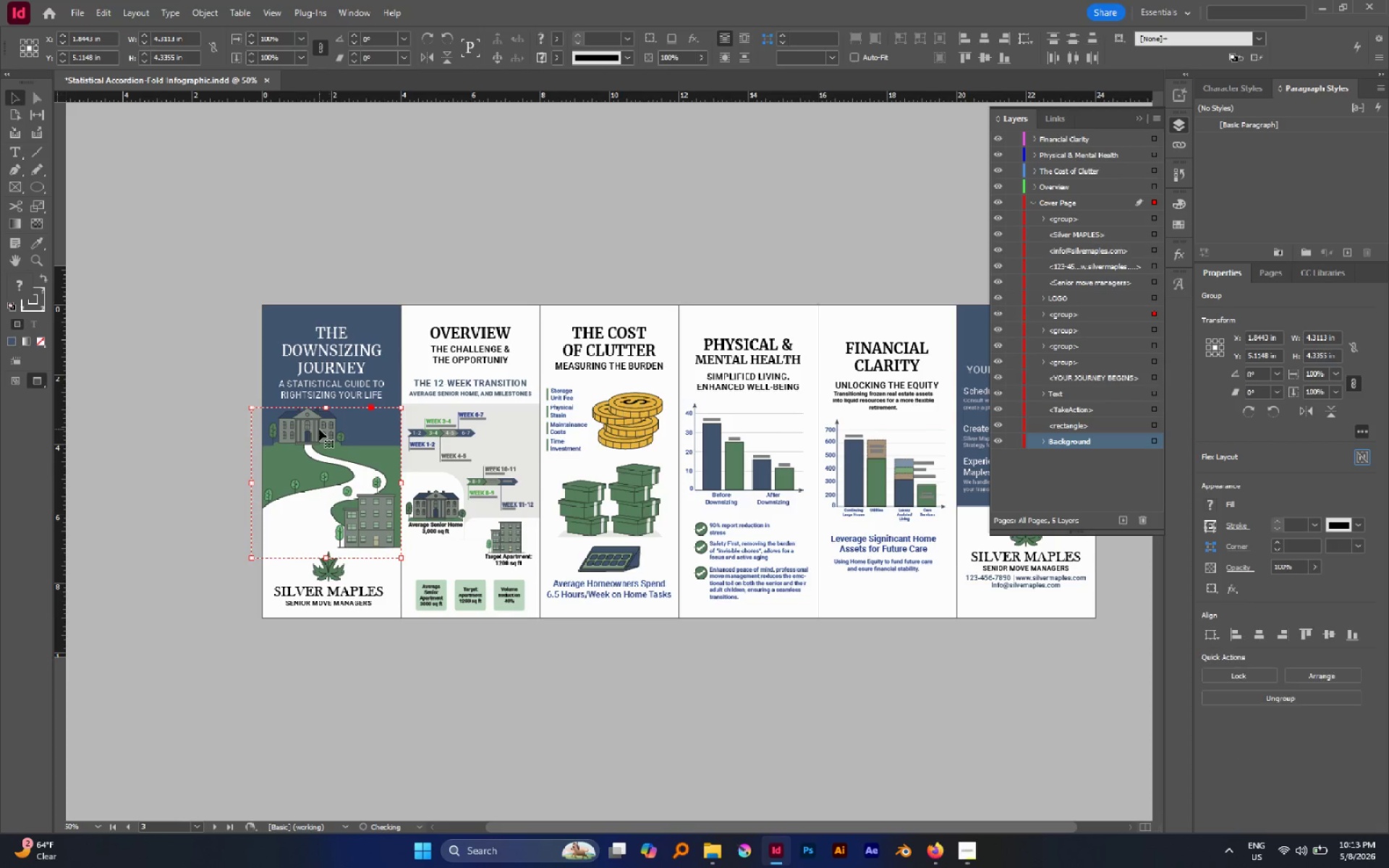 
left_click_drag(start_coordinate=[319, 429], to_coordinate=[449, 422])
 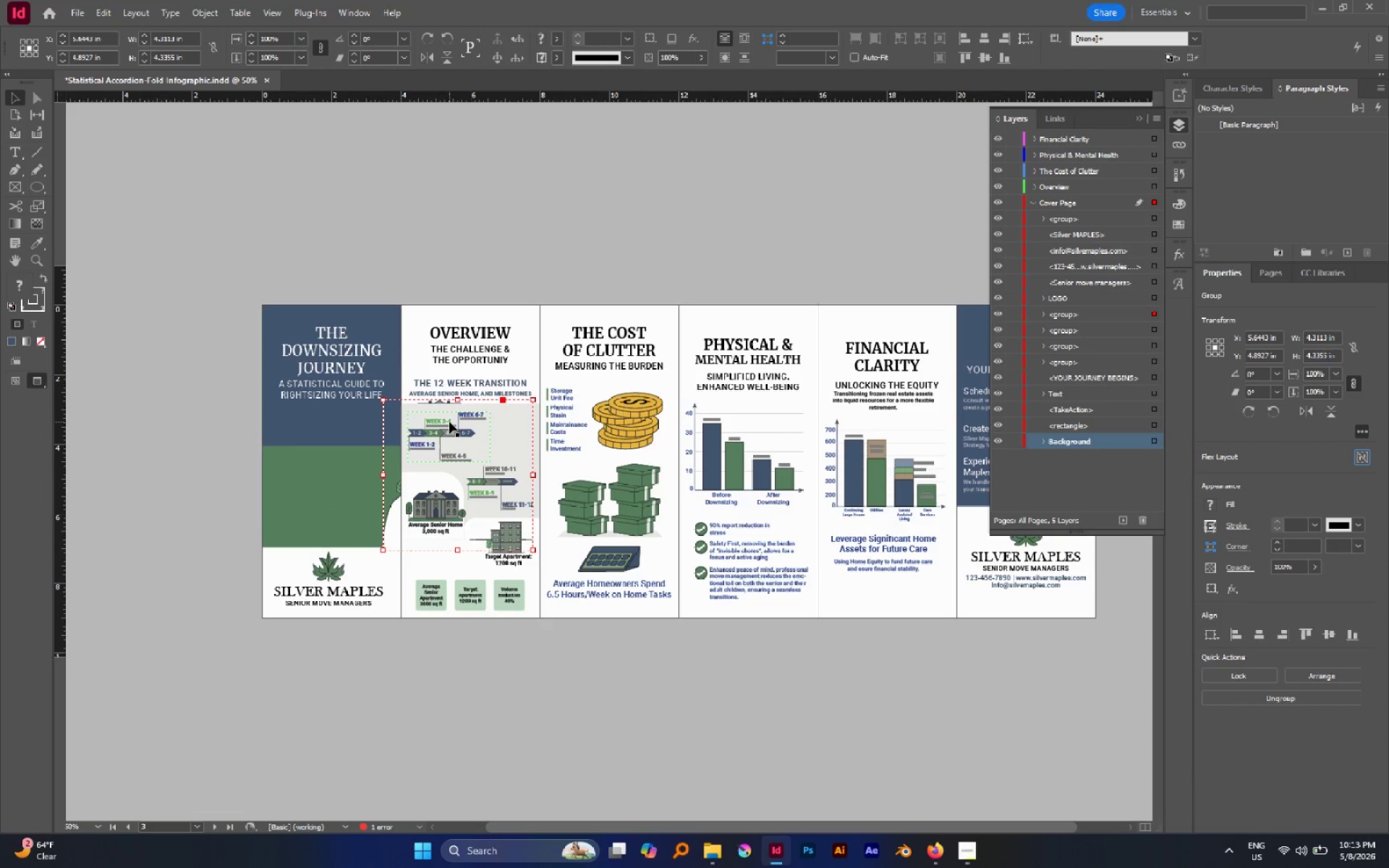 
key(Control+Z)
 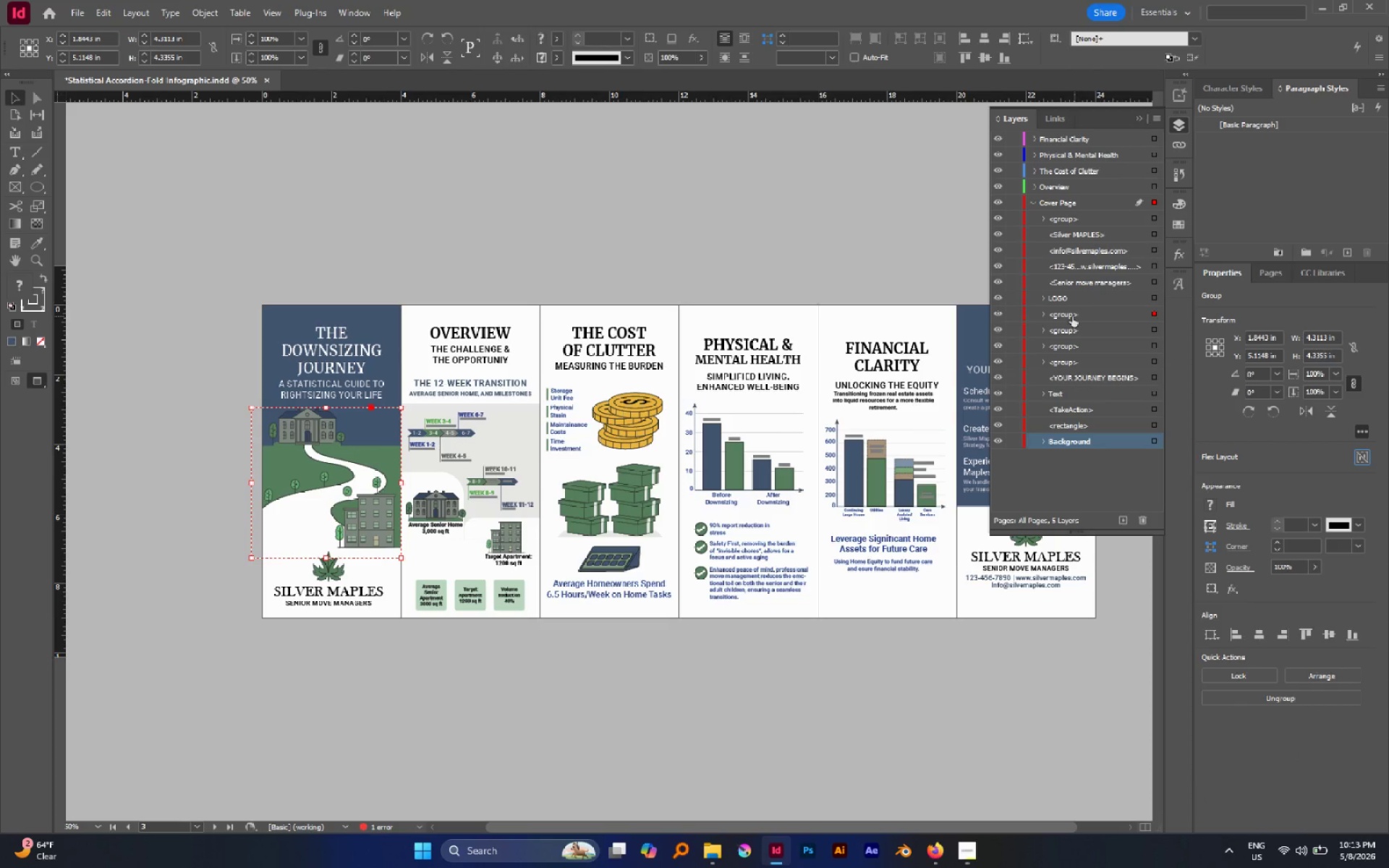 
double_click([1071, 316])
 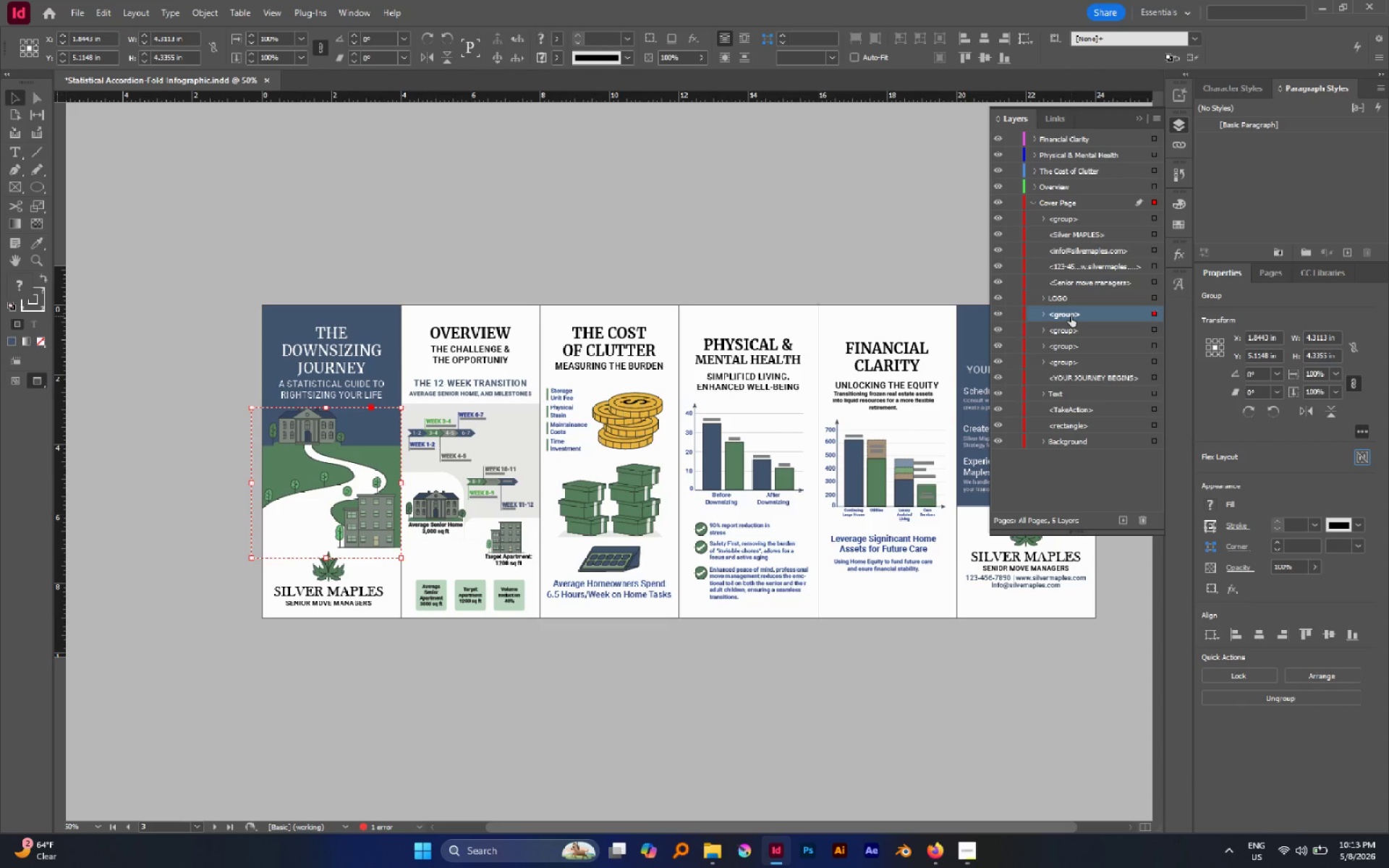 
triple_click([1071, 316])
 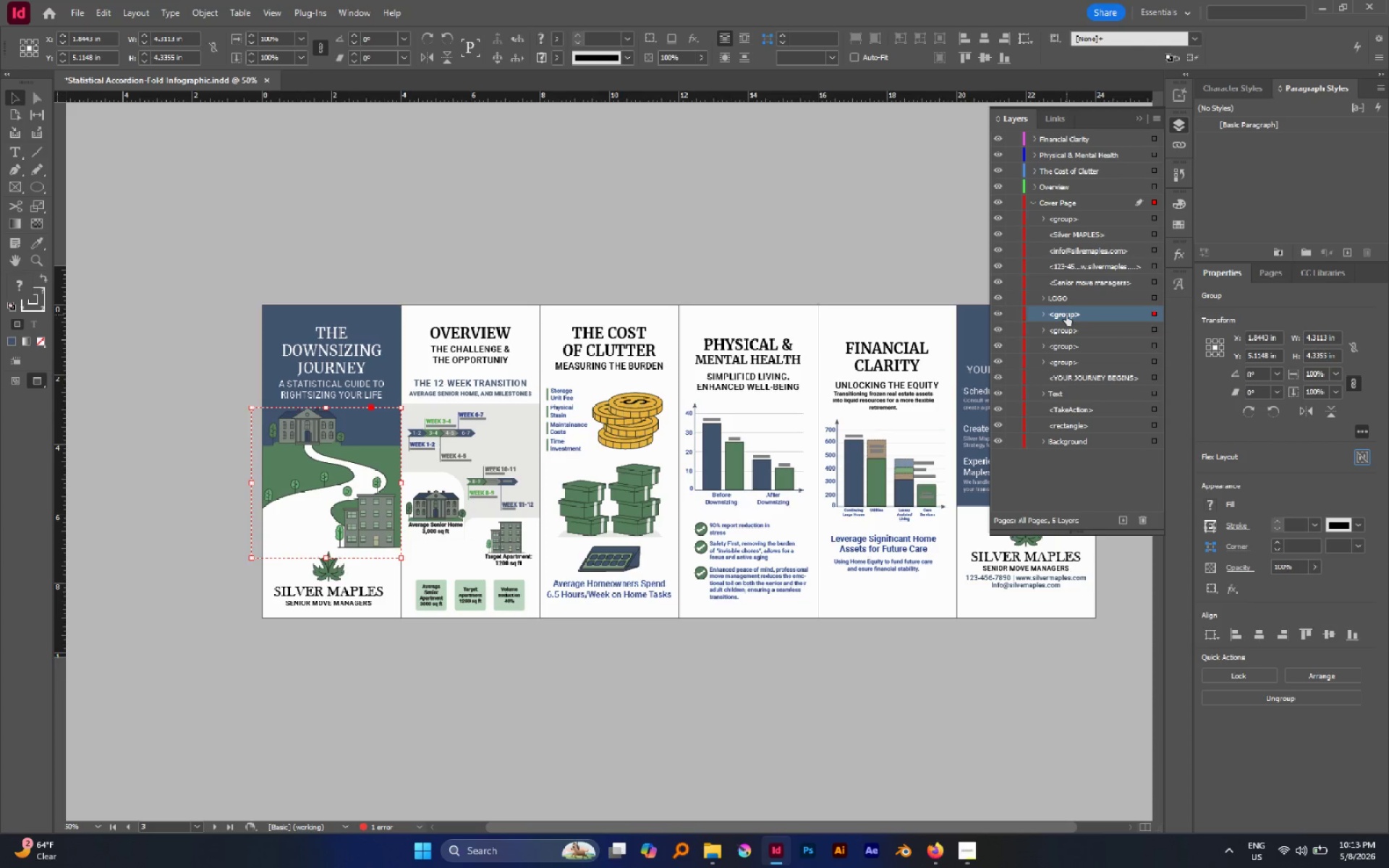 
wait(5.73)
 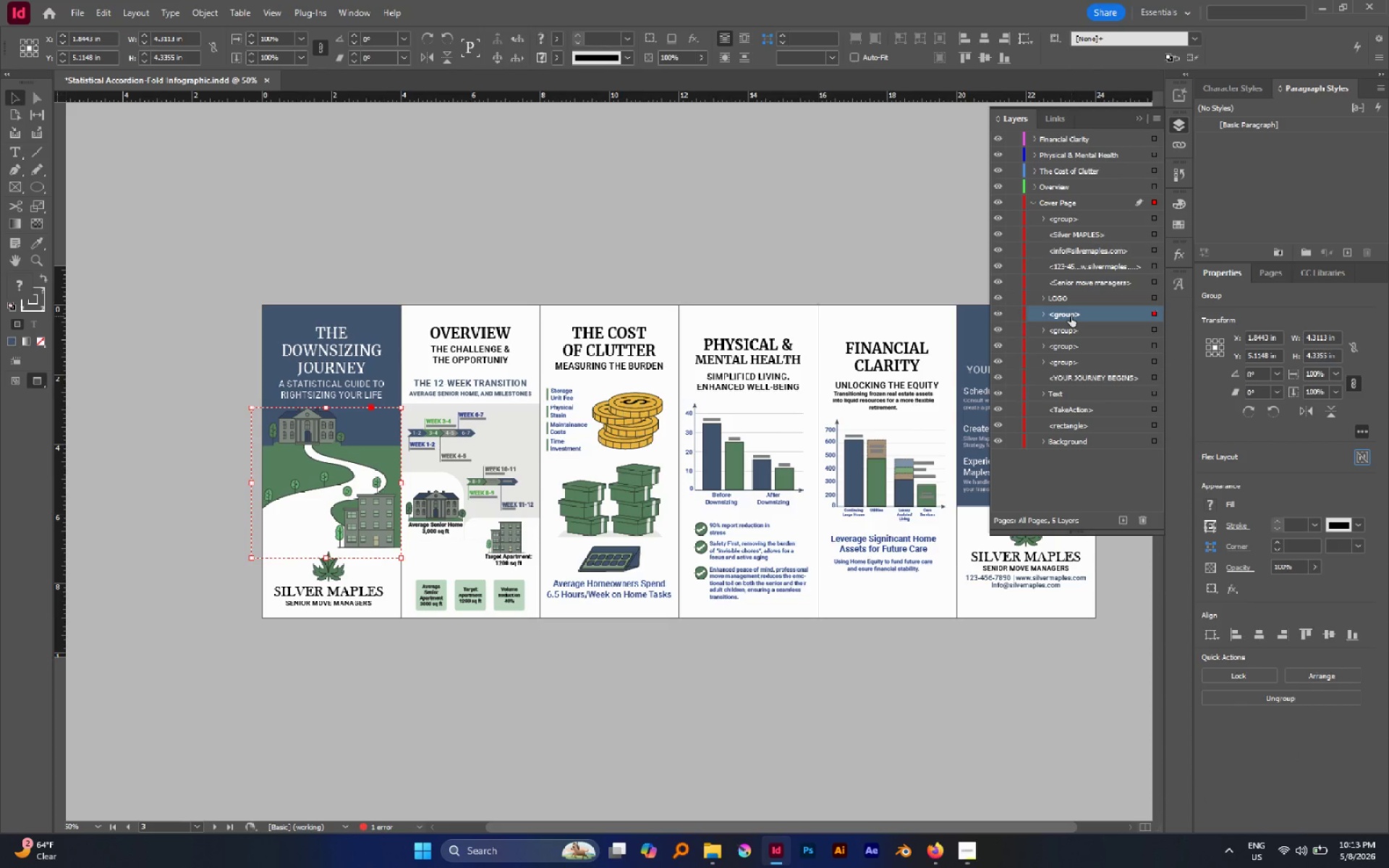 
double_click([1066, 315])
 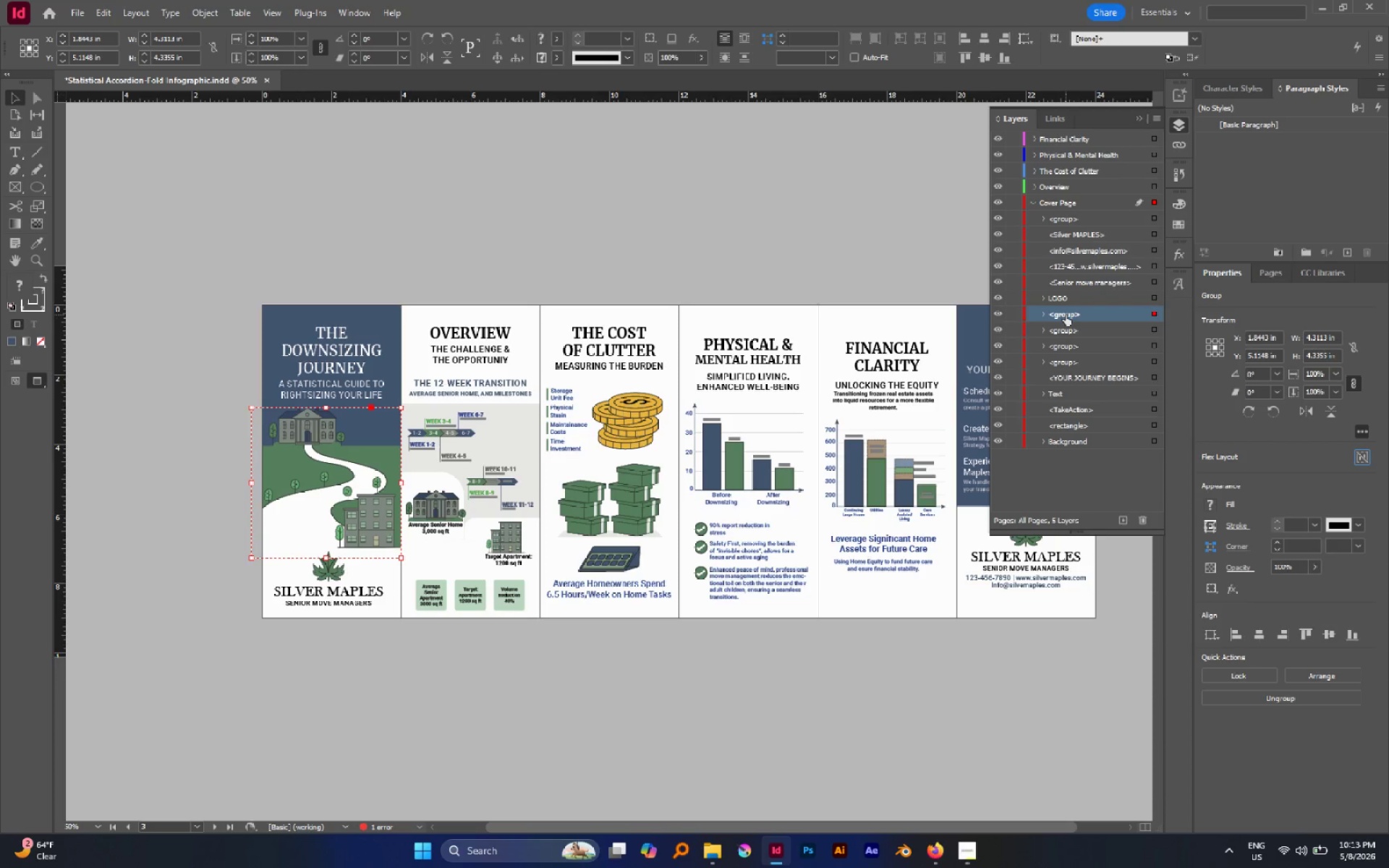 
triple_click([1066, 315])
 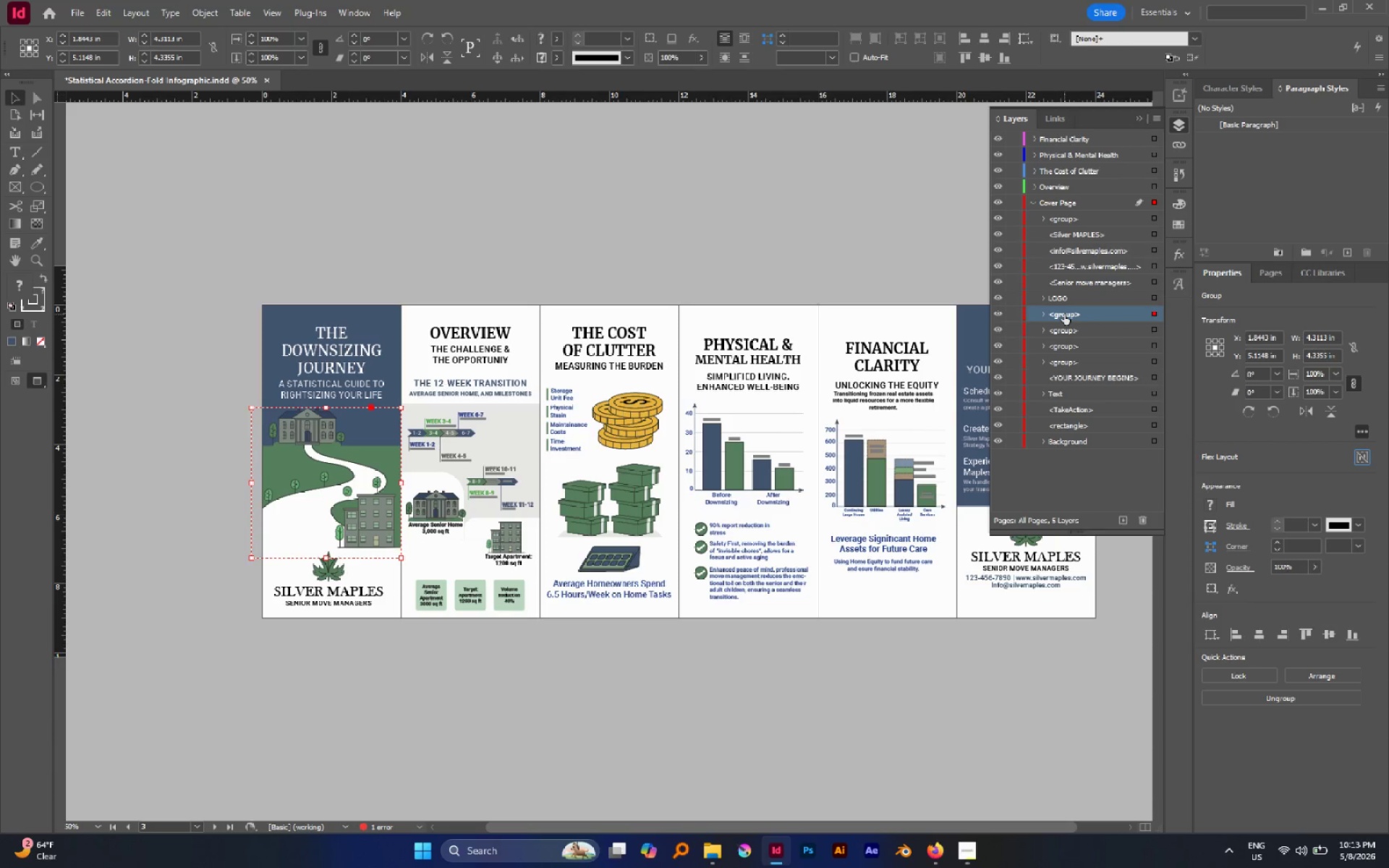 
triple_click([1064, 314])
 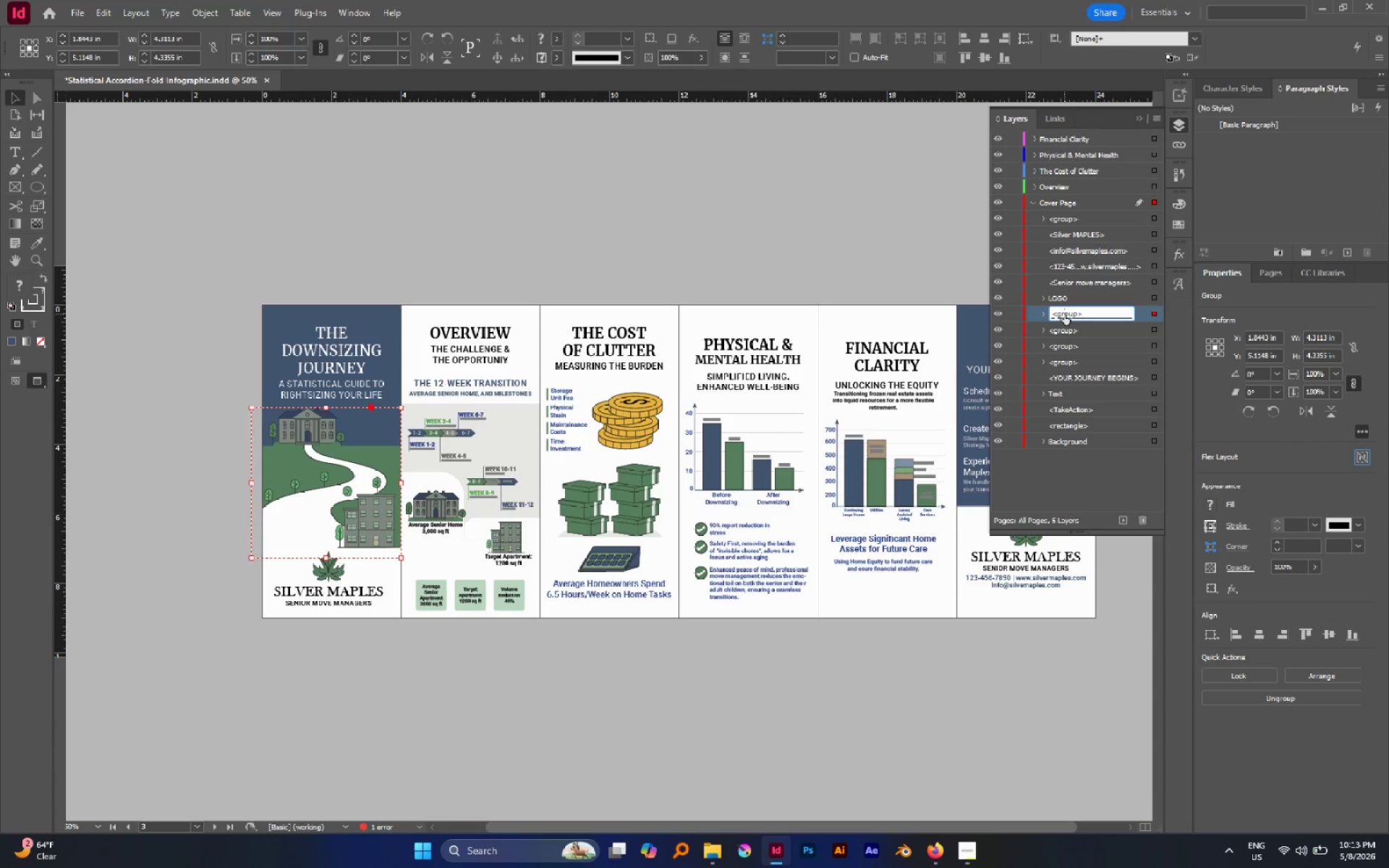 
triple_click([1064, 314])
 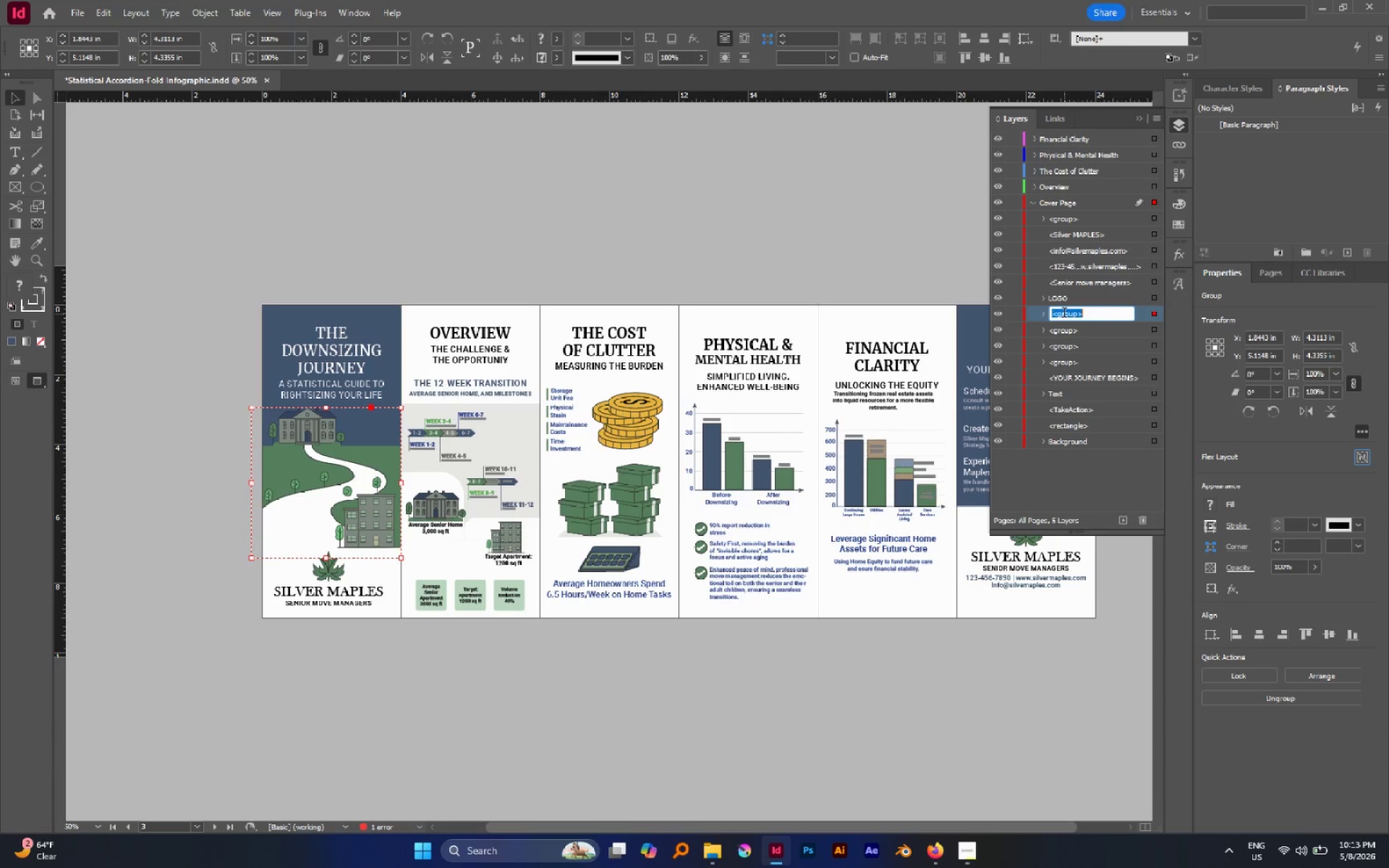 
triple_click([1064, 314])
 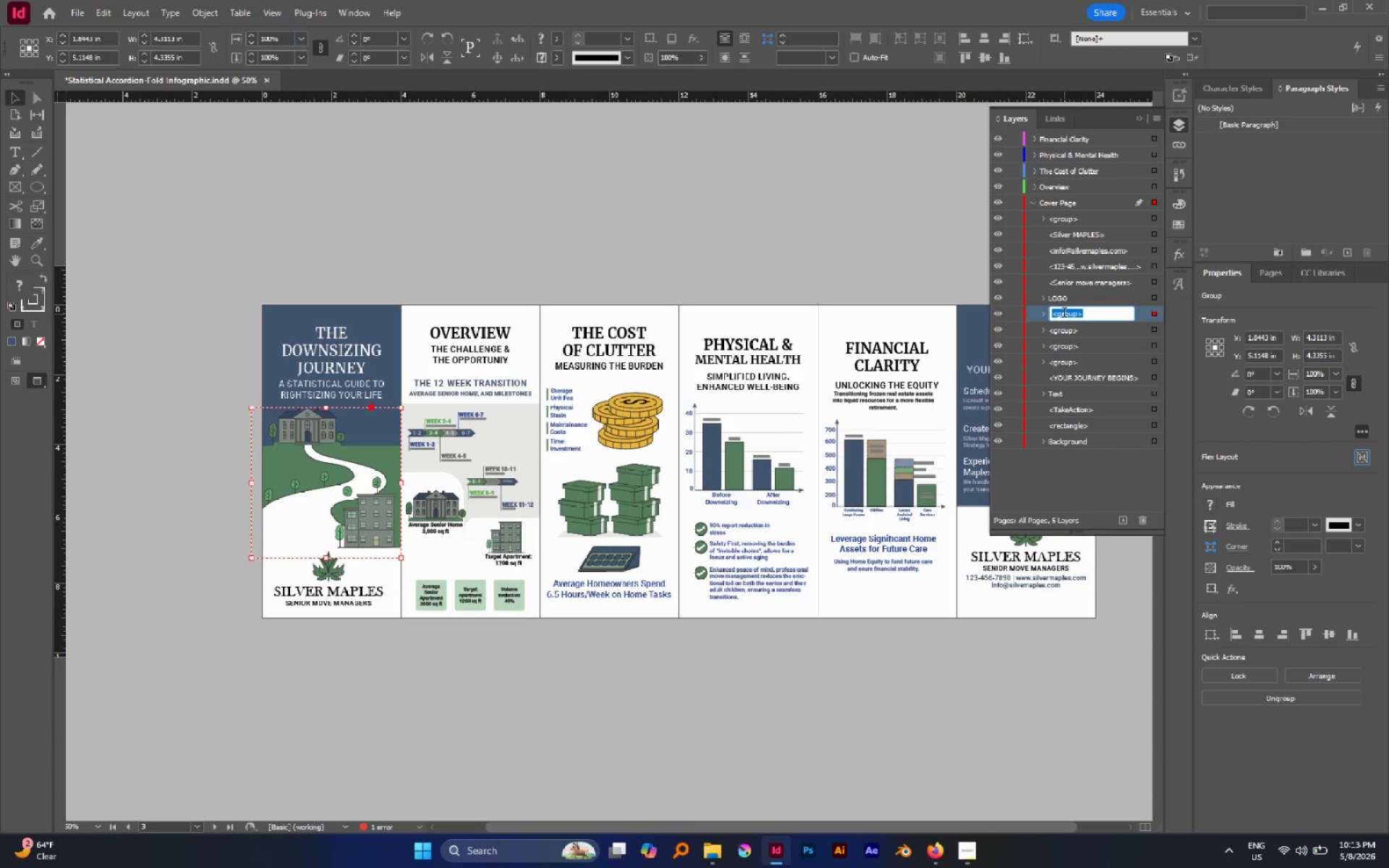 
type(Graphics)
 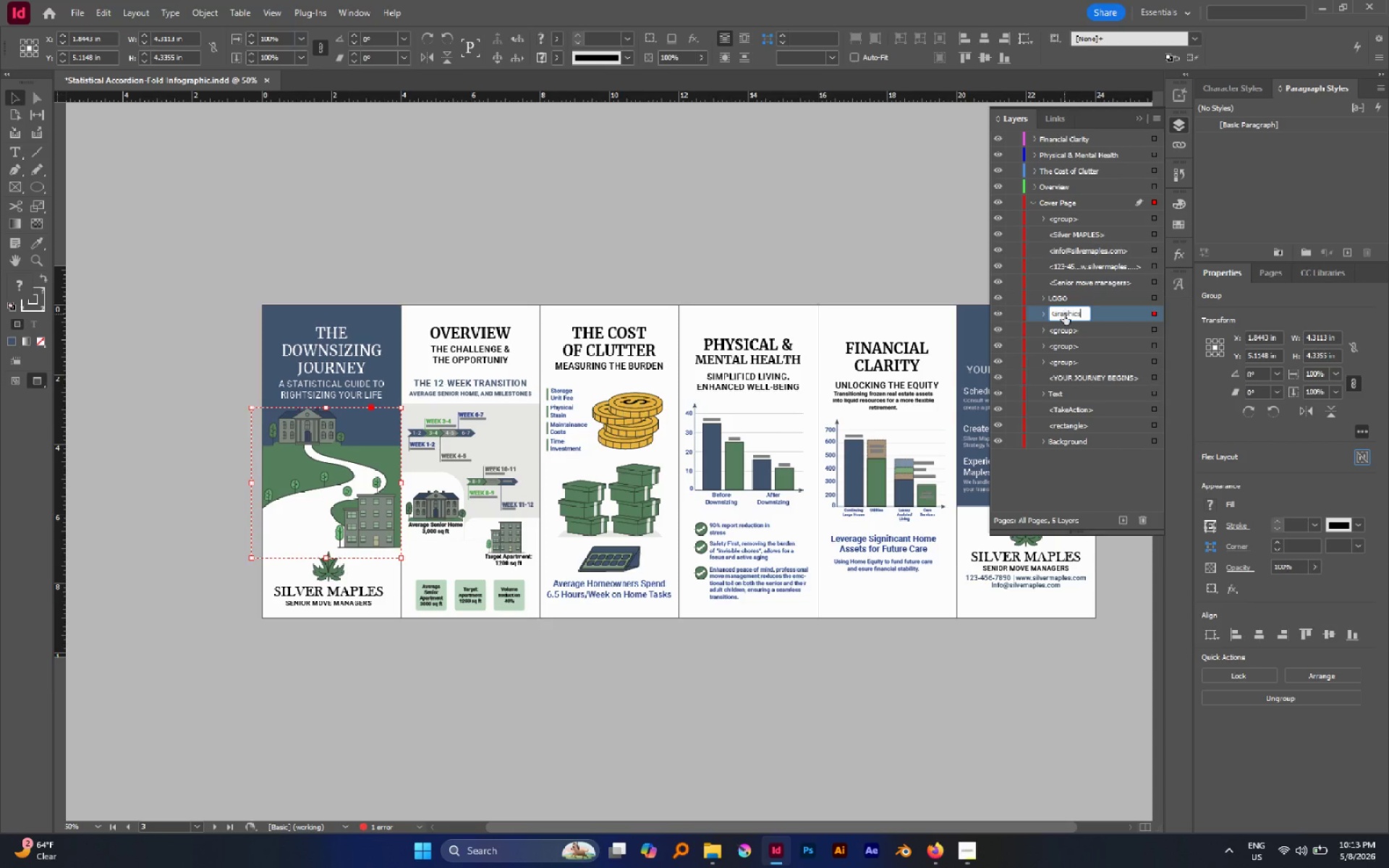 
key(Enter)
 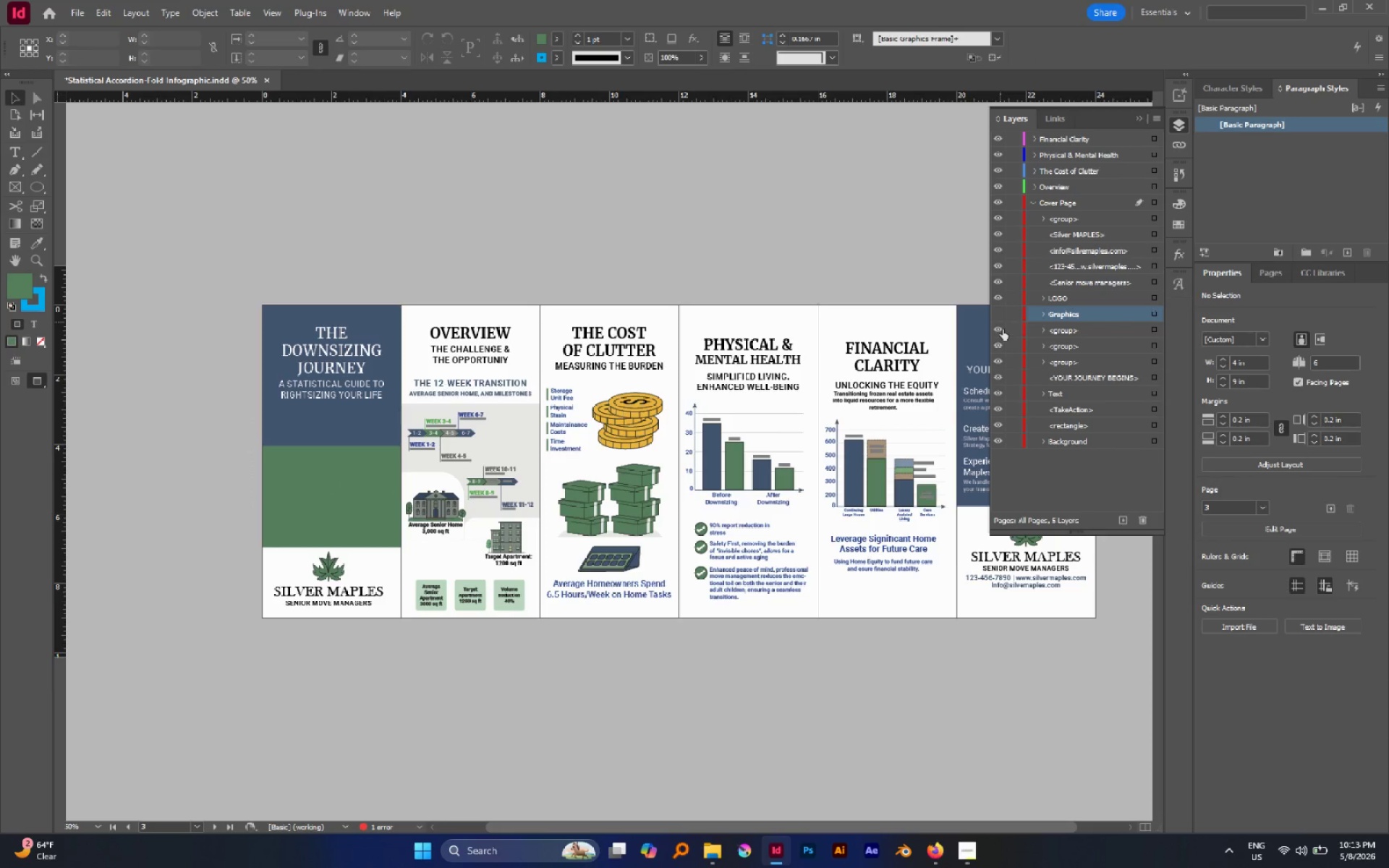 
left_click_drag(start_coordinate=[1061, 312], to_coordinate=[1071, 343])
 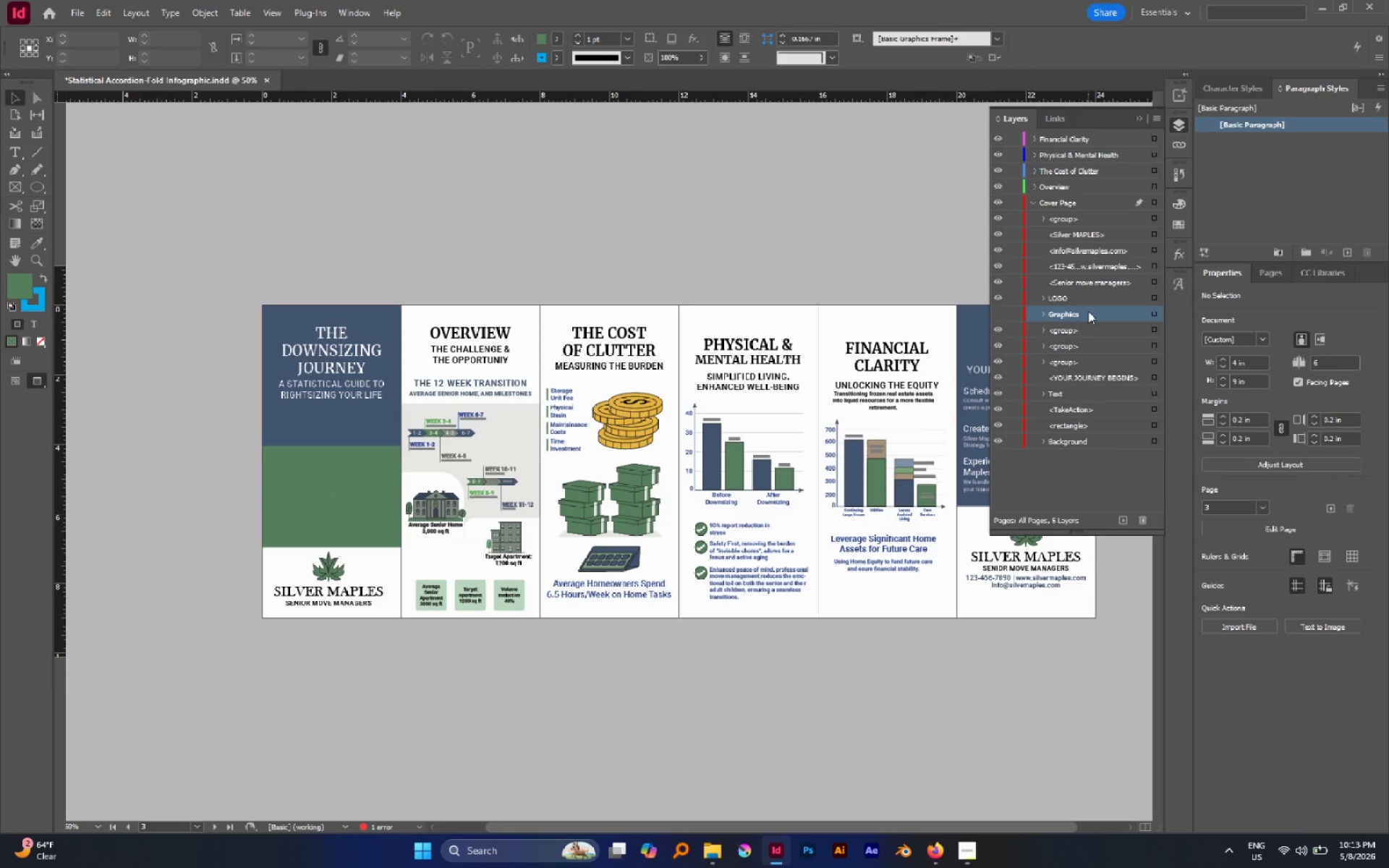 
left_click_drag(start_coordinate=[1088, 311], to_coordinate=[1094, 424])
 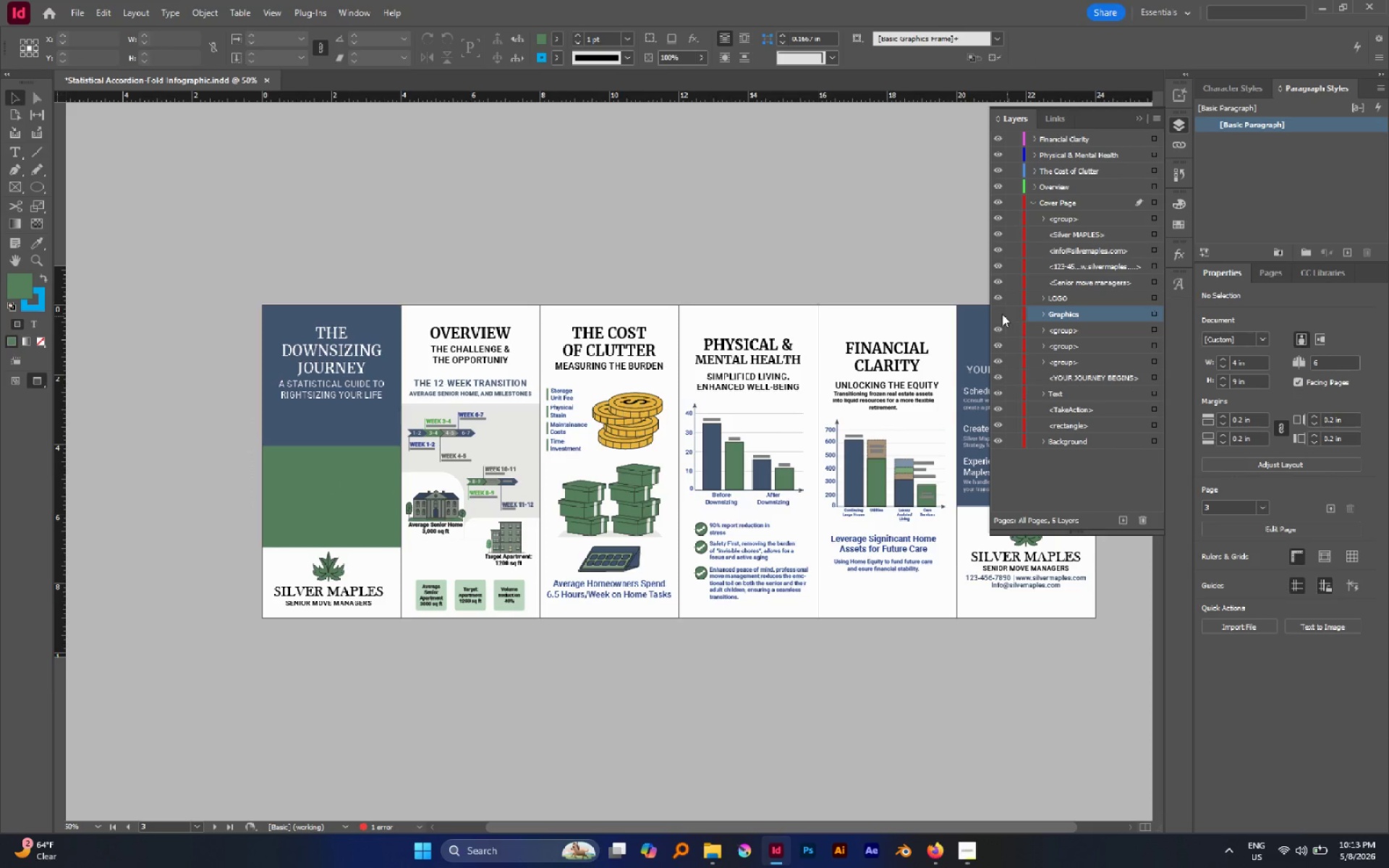 
double_click([1002, 314])
 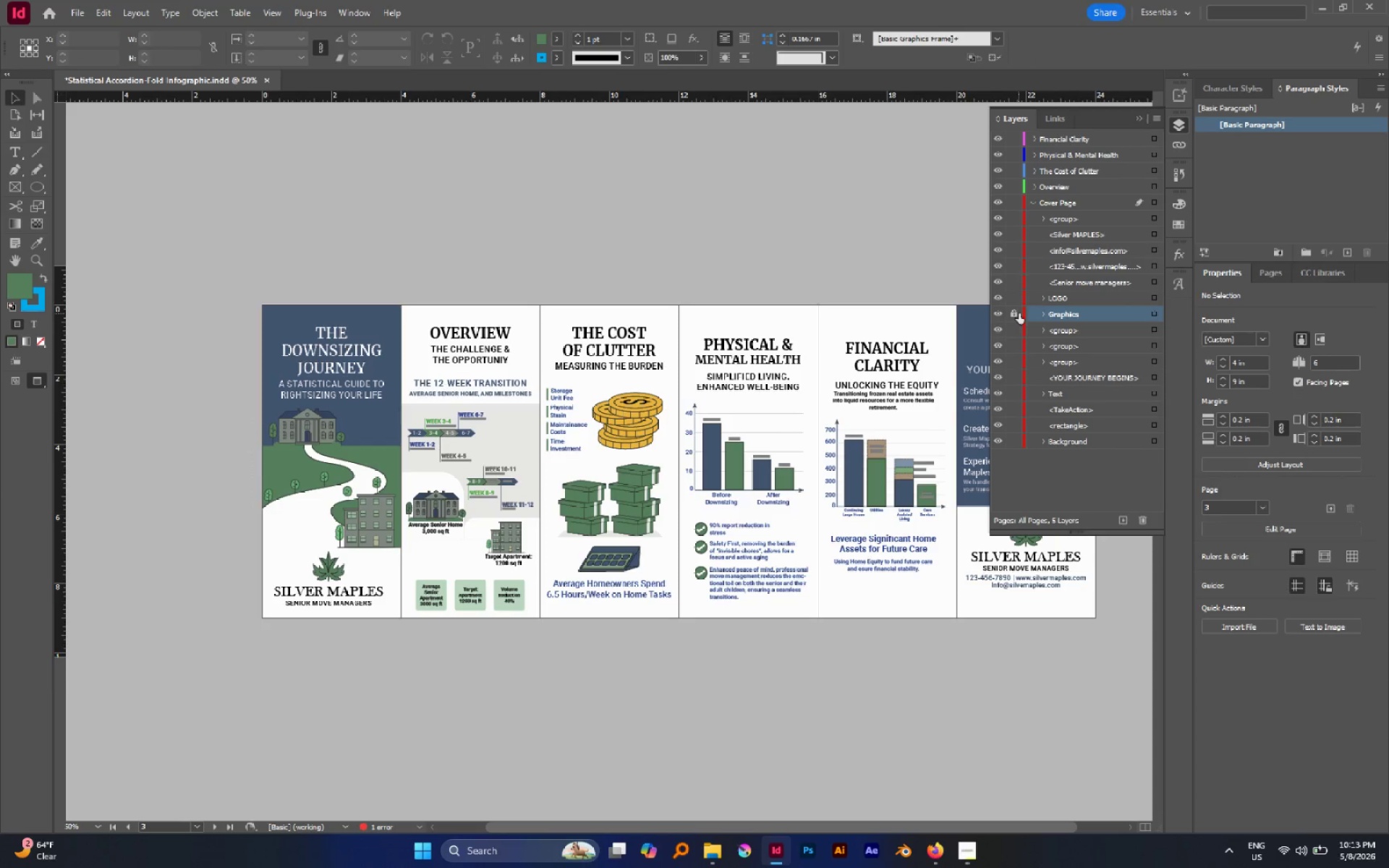 
left_click([1017, 313])
 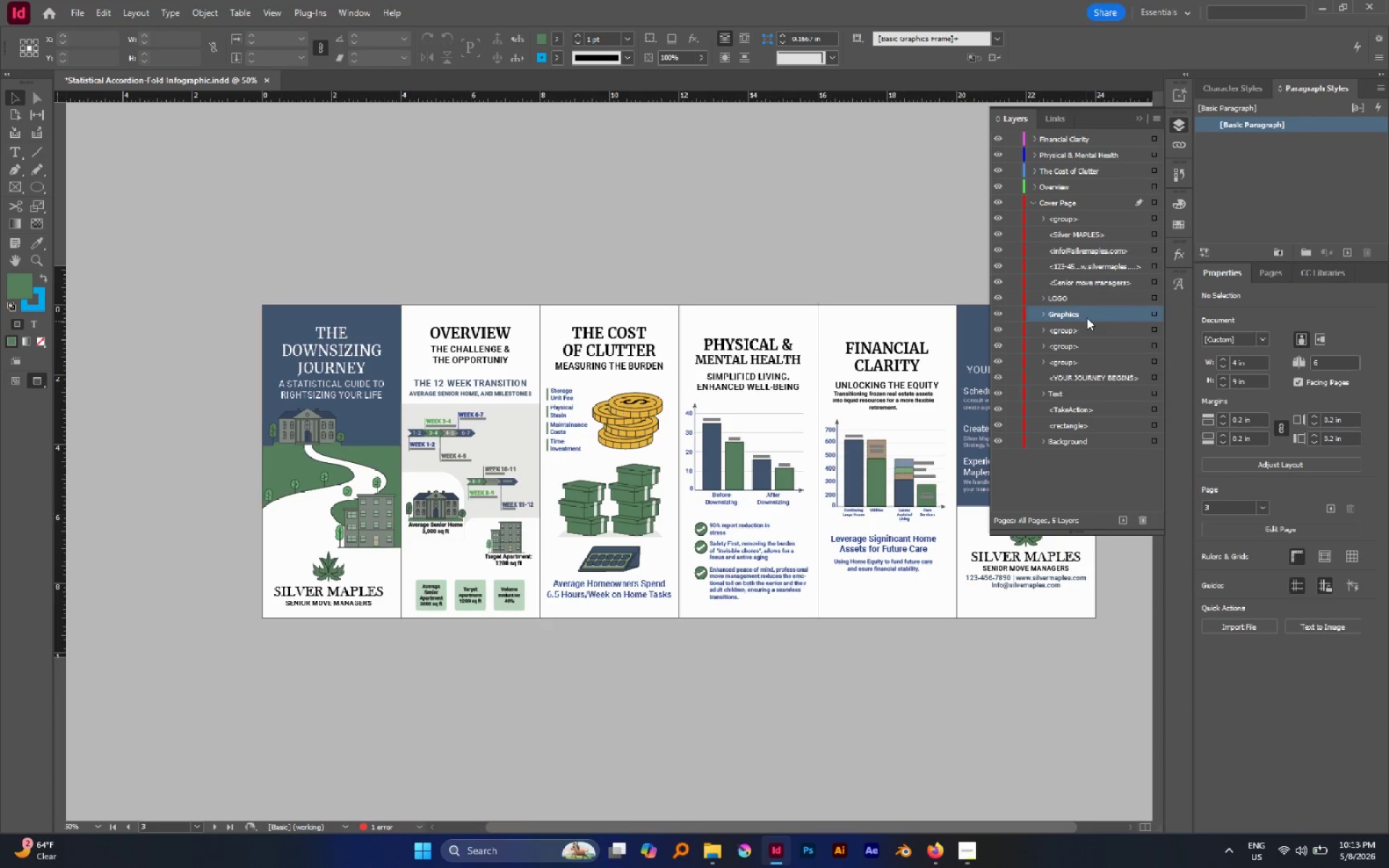 
left_click([1063, 333])
 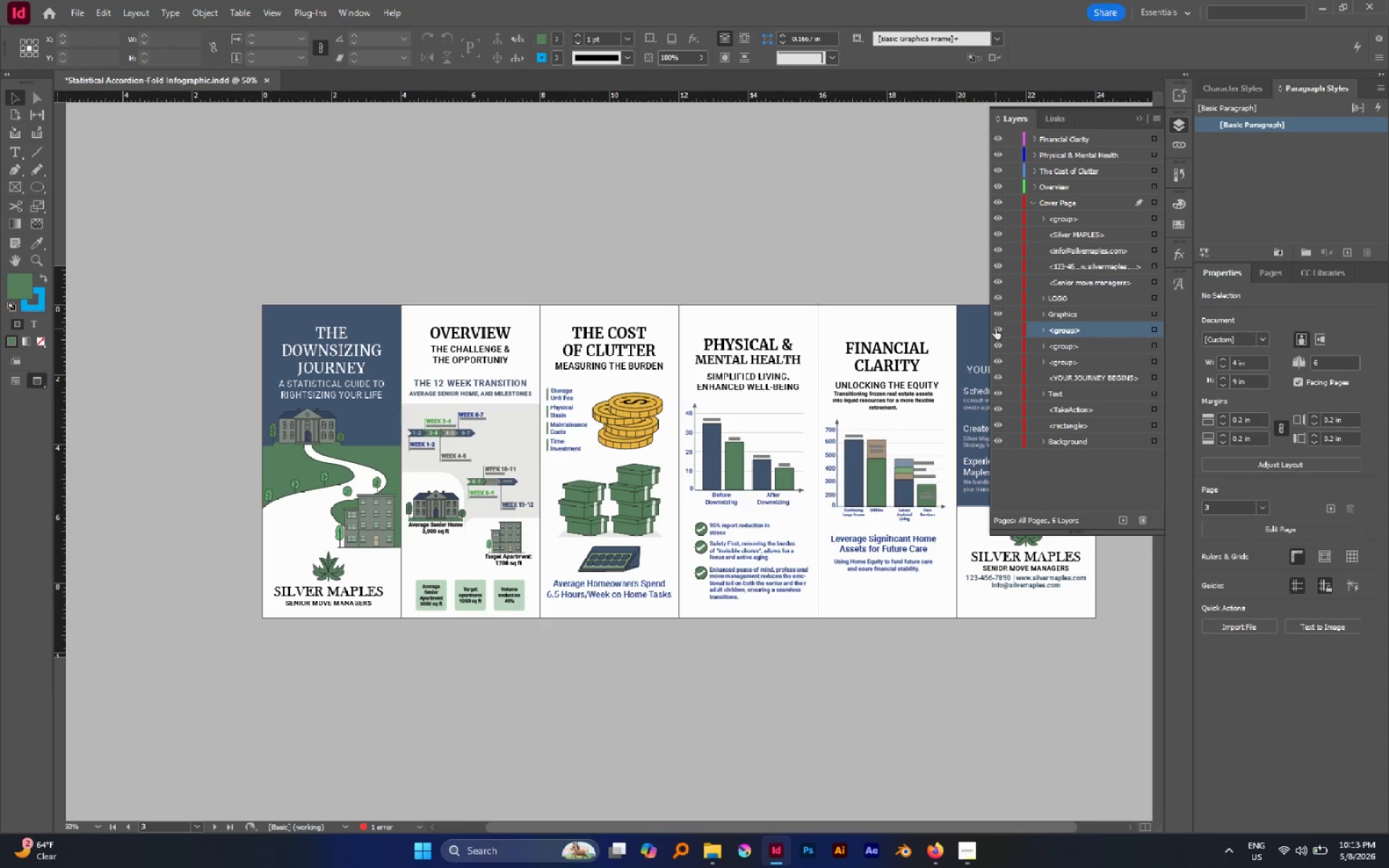 
left_click([995, 328])
 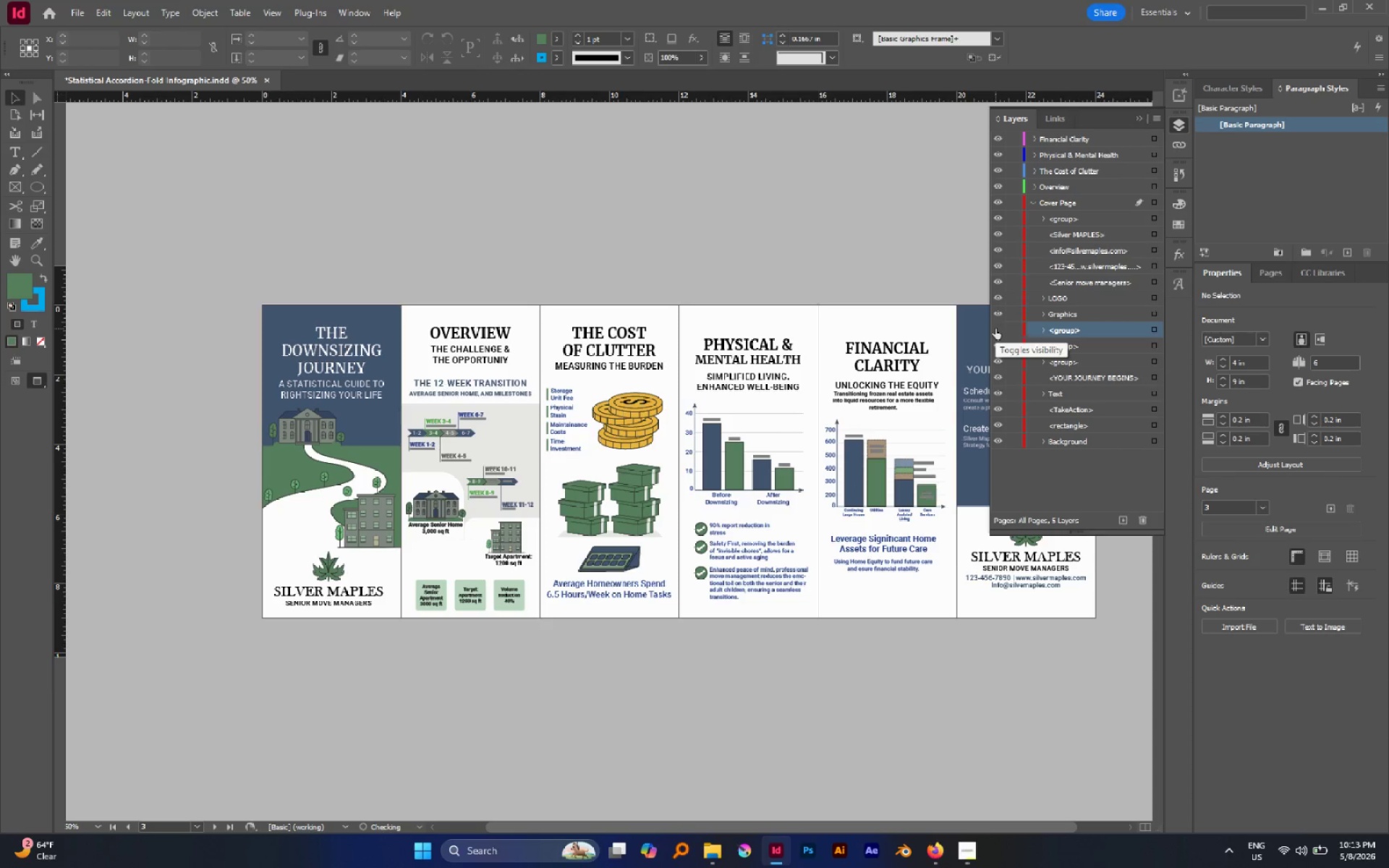 
left_click([995, 328])
 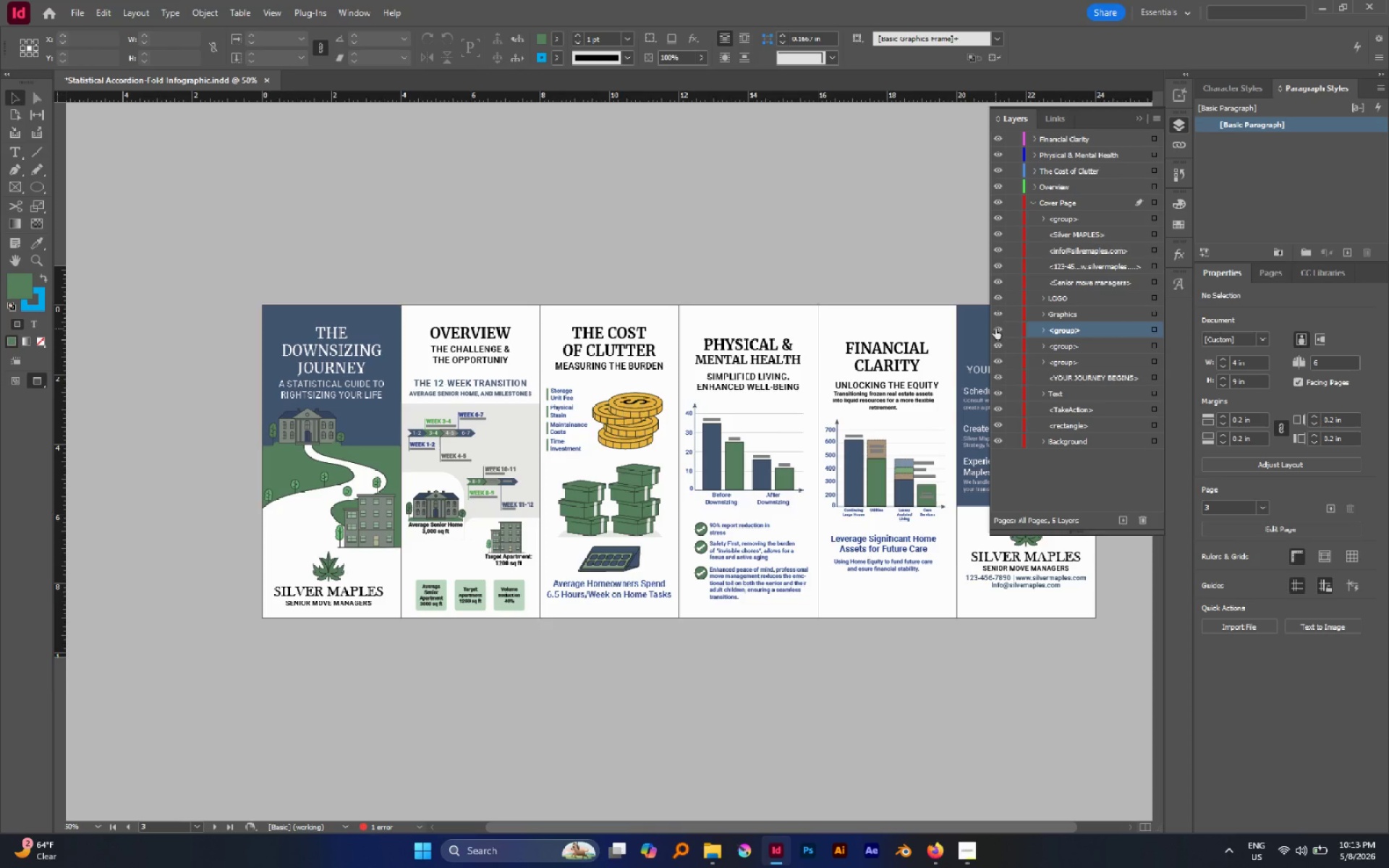 
scroll: coordinate [888, 418], scroll_direction: up, amount: 5.0
 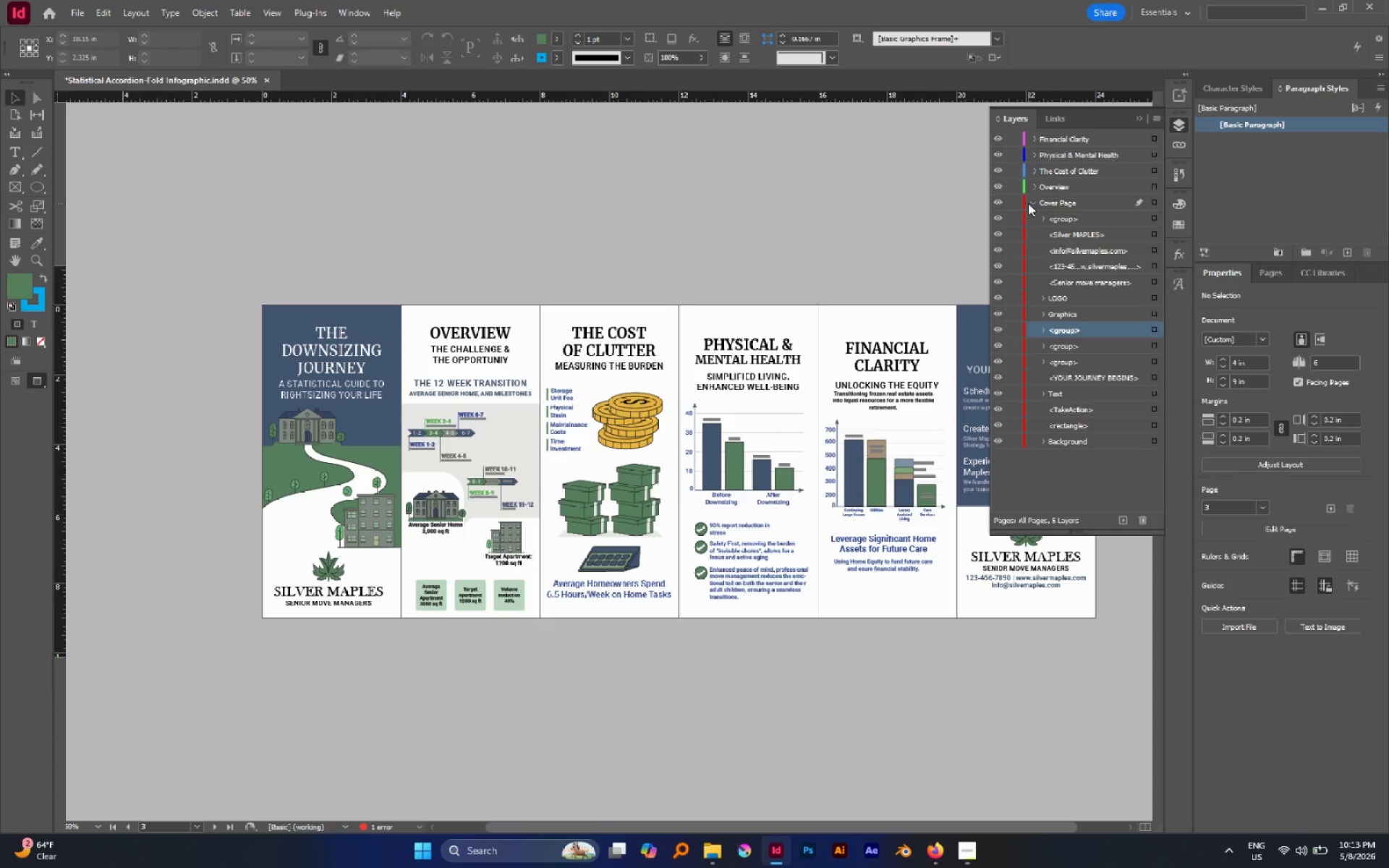 
left_click([1028, 203])
 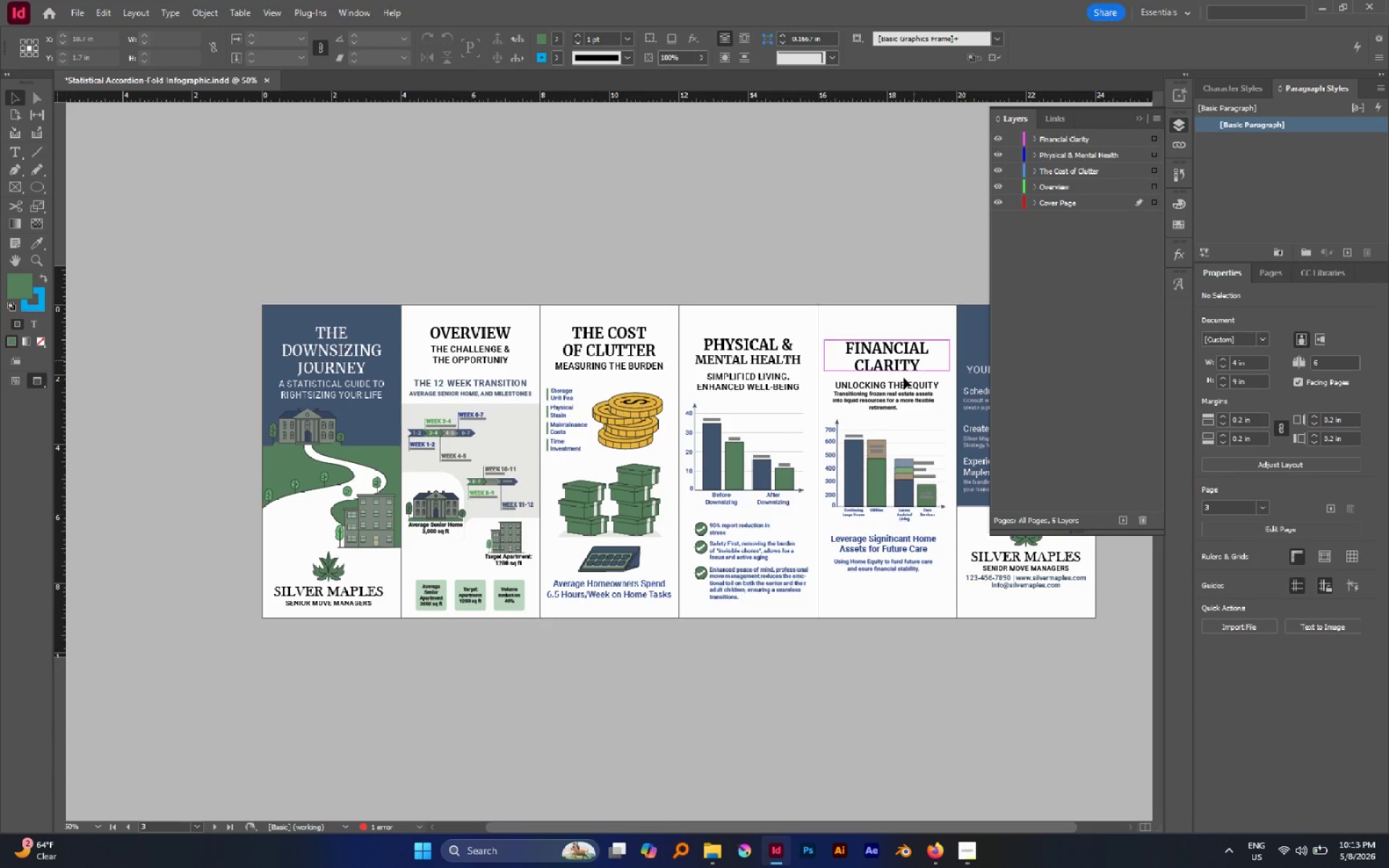 
scroll: coordinate [879, 438], scroll_direction: up, amount: 2.0
 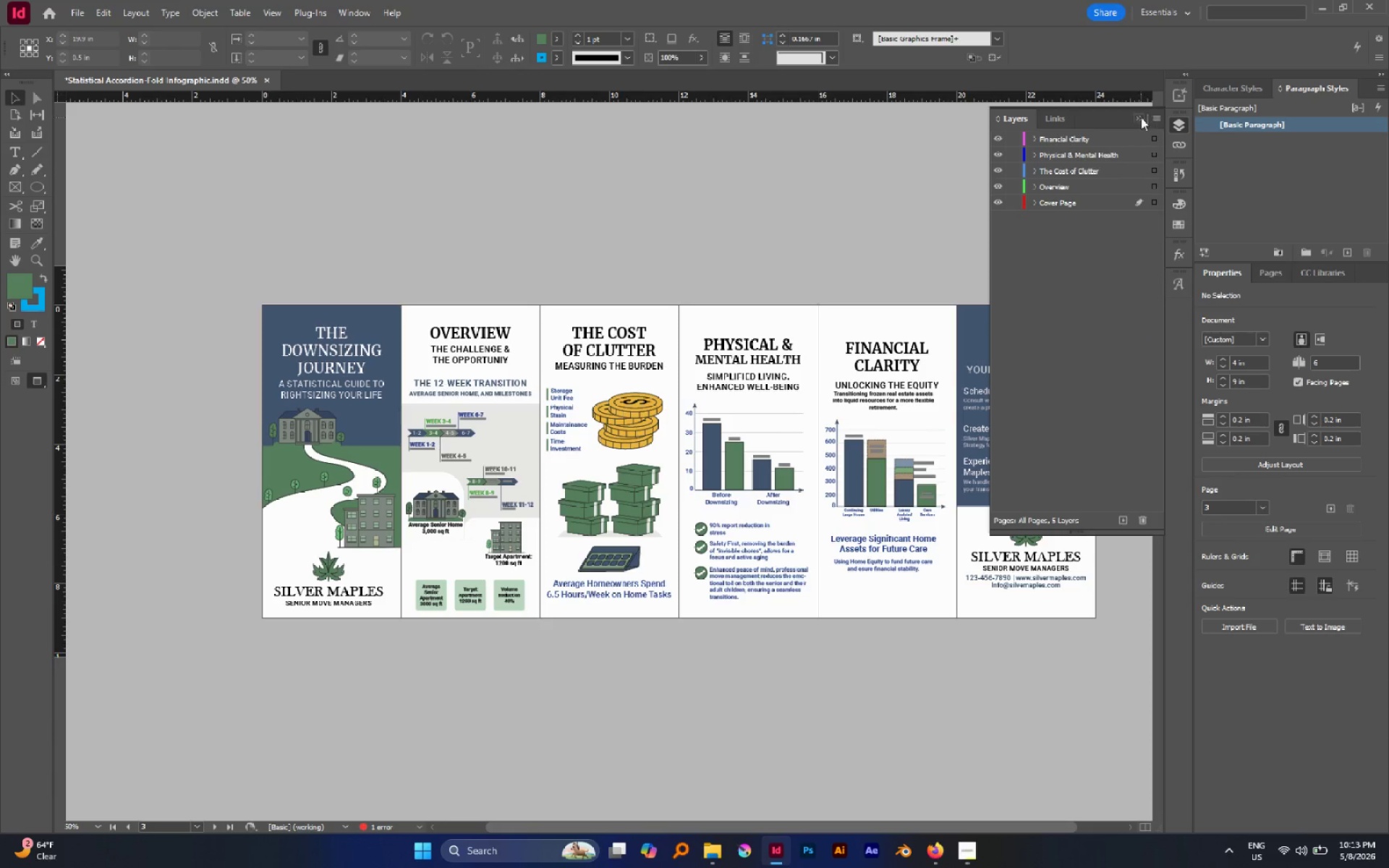 
left_click([1141, 117])
 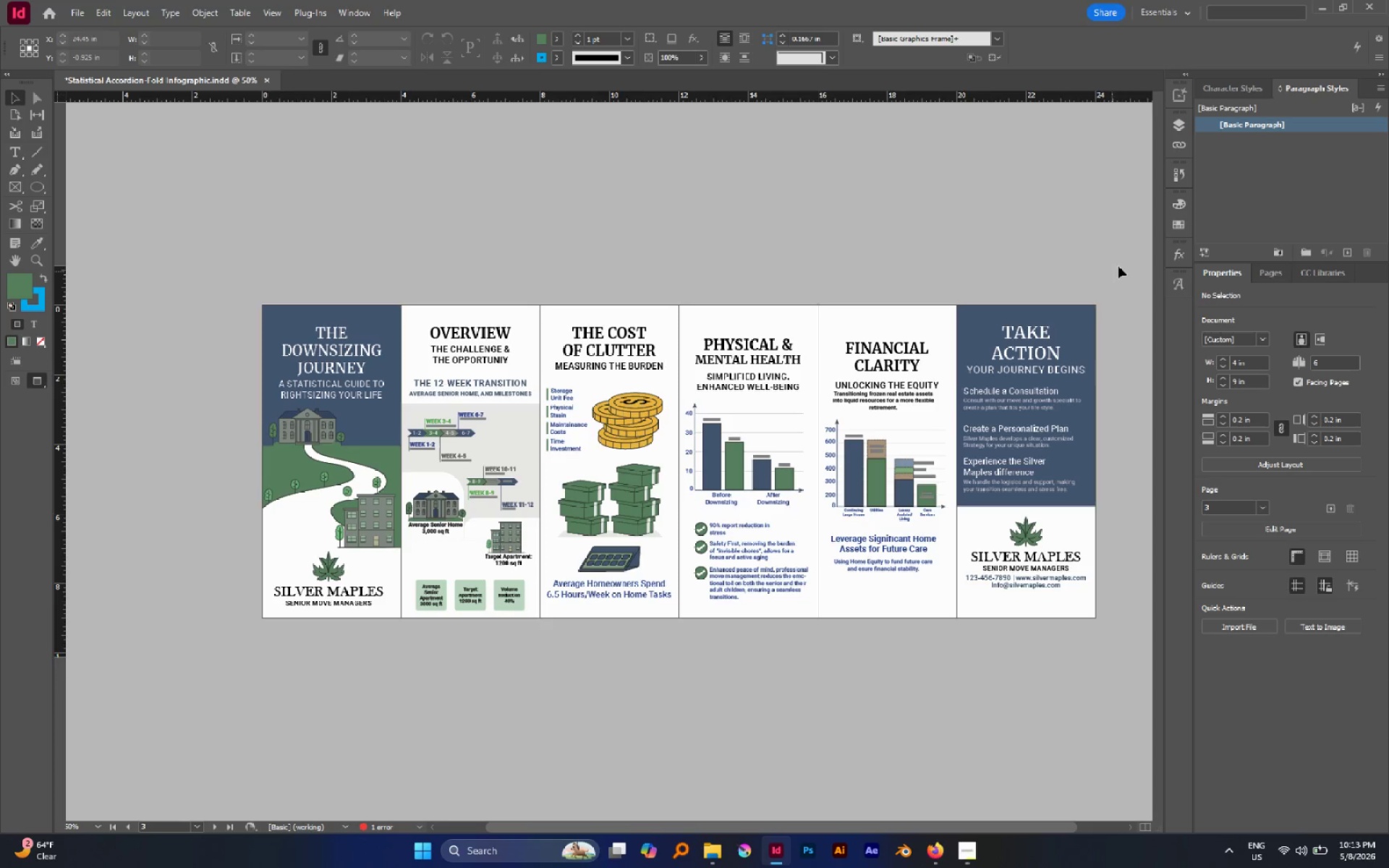 
left_click_drag(start_coordinate=[1120, 264], to_coordinate=[972, 613])
 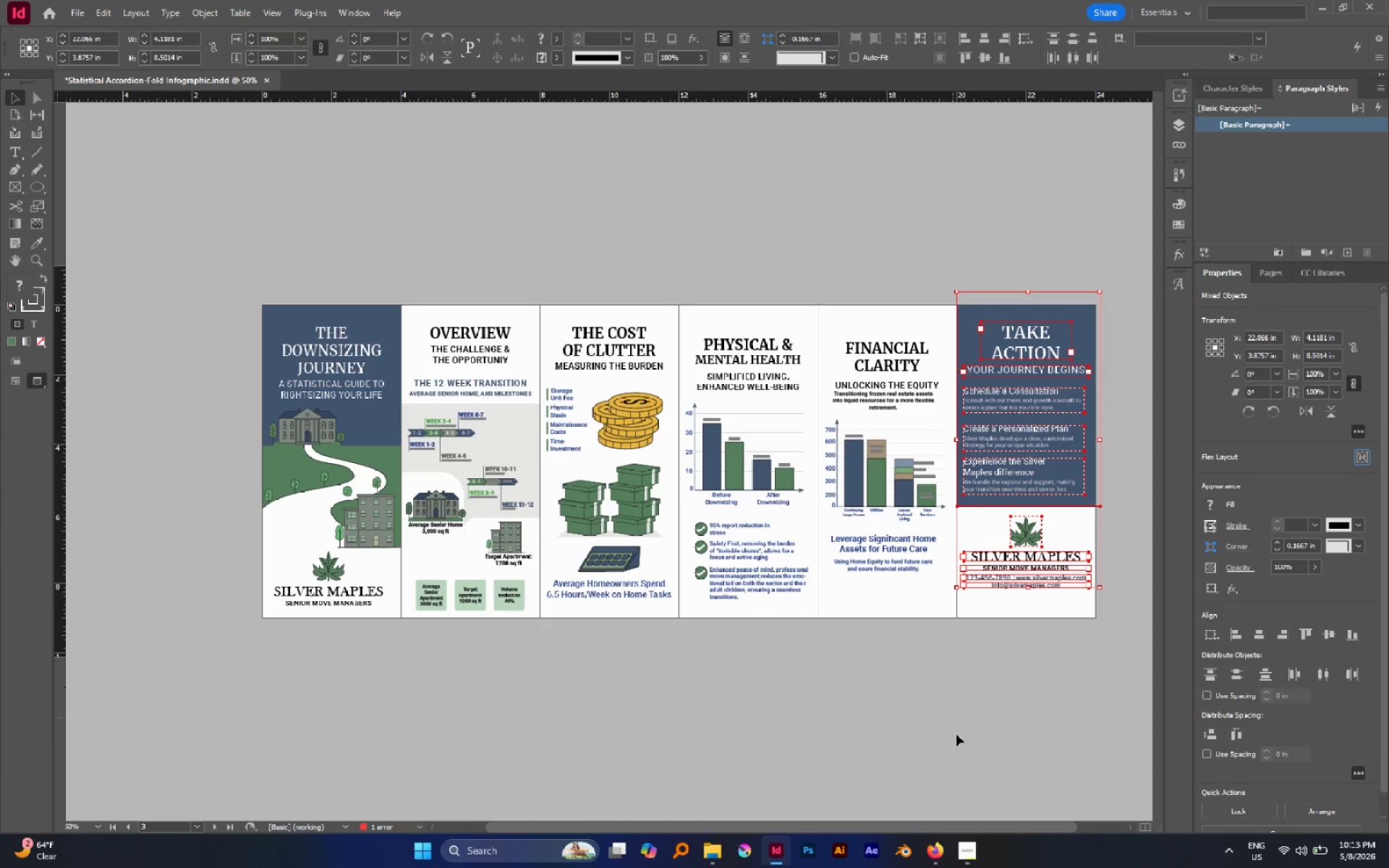 
left_click([970, 846])